 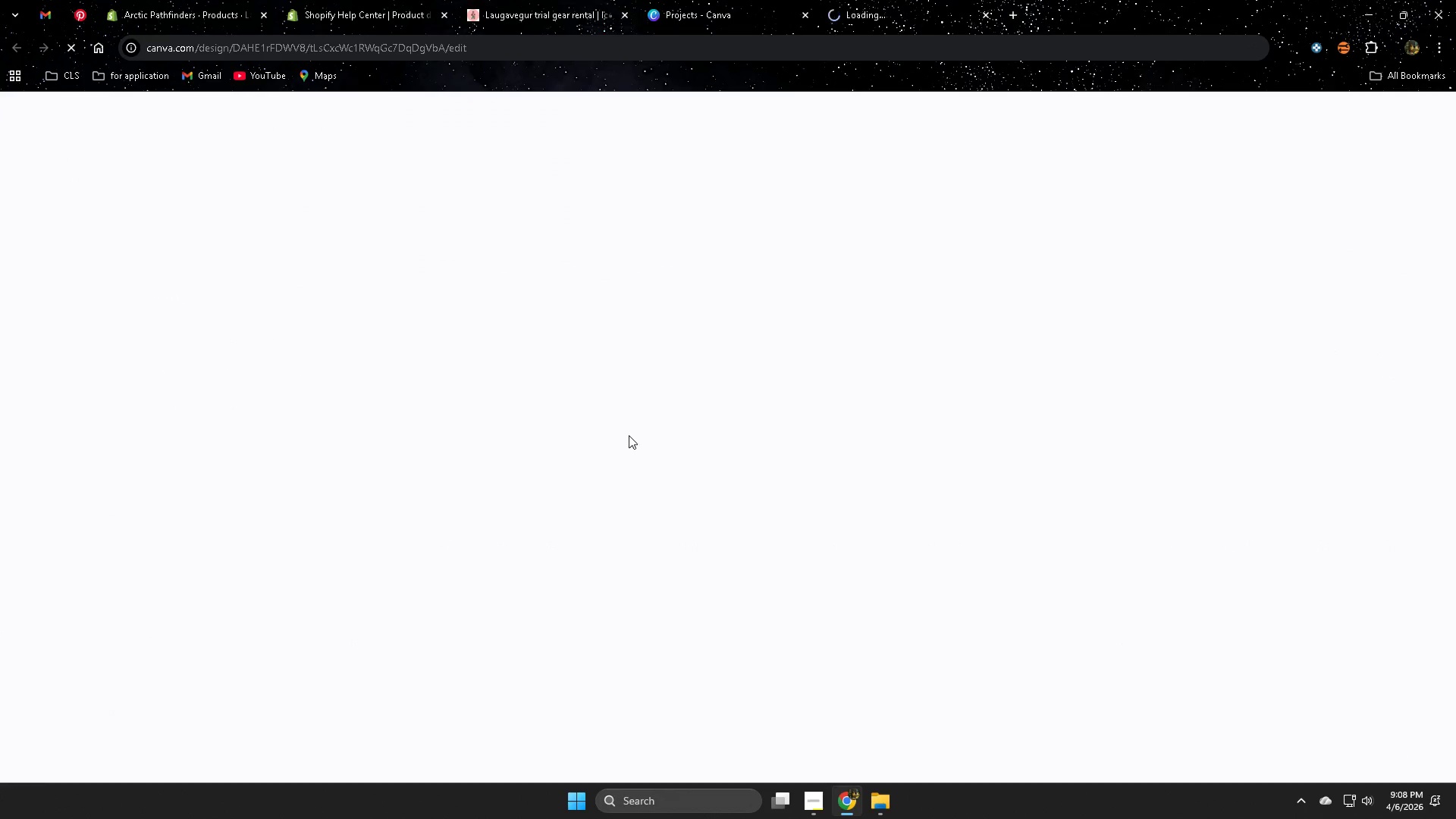 
left_click([924, 191])
 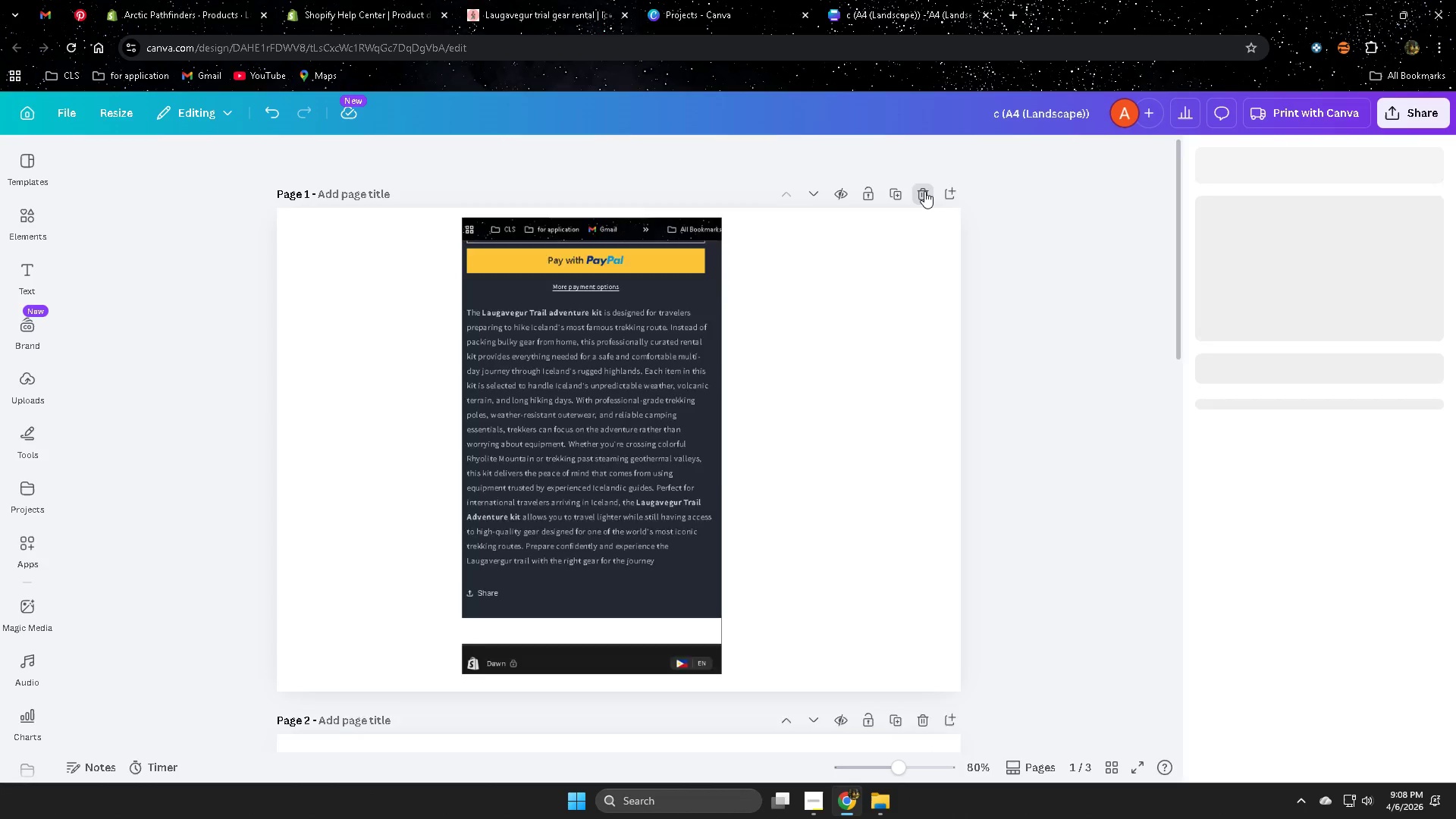 
double_click([924, 191])
 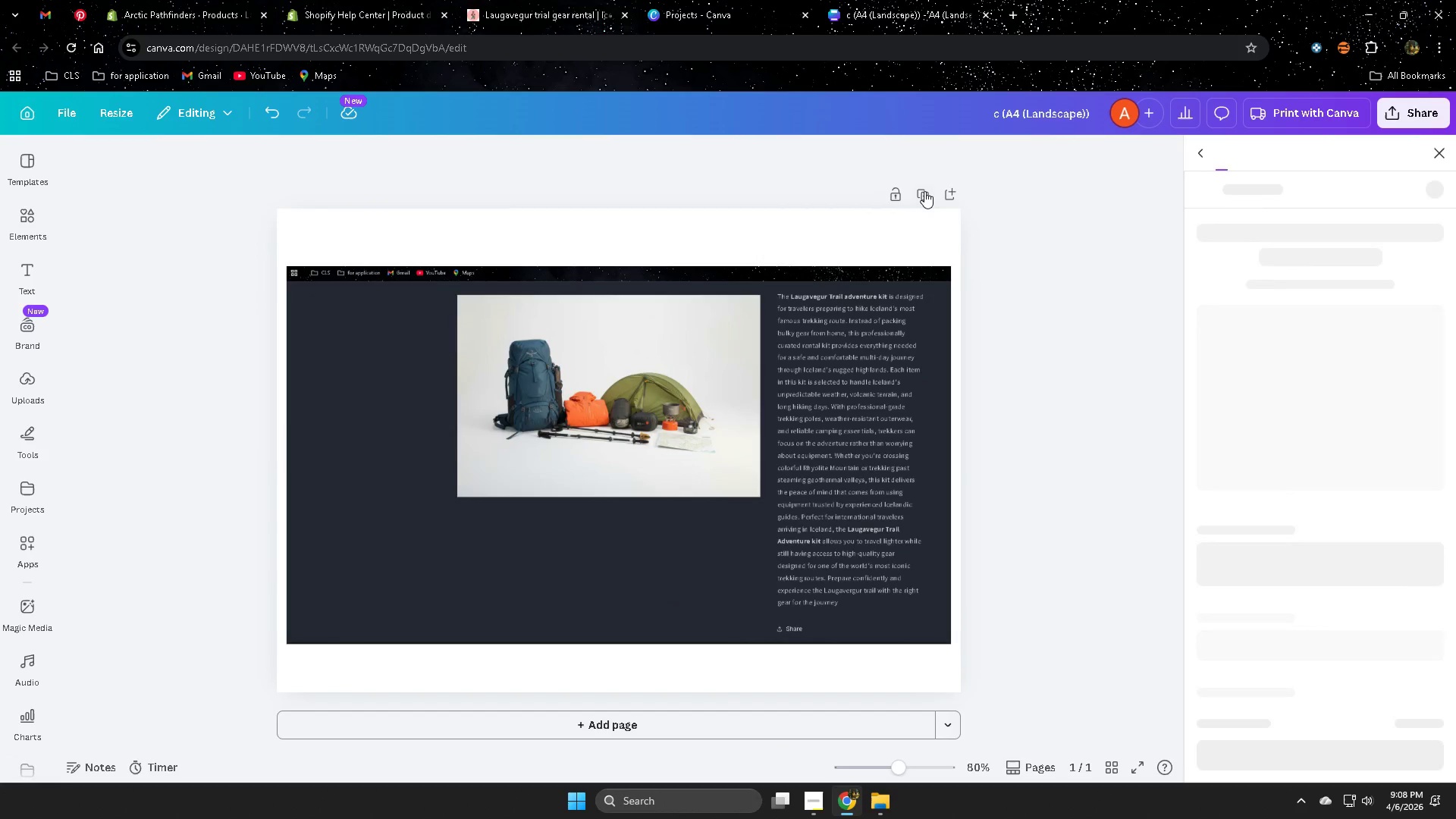 
left_click([924, 191])
 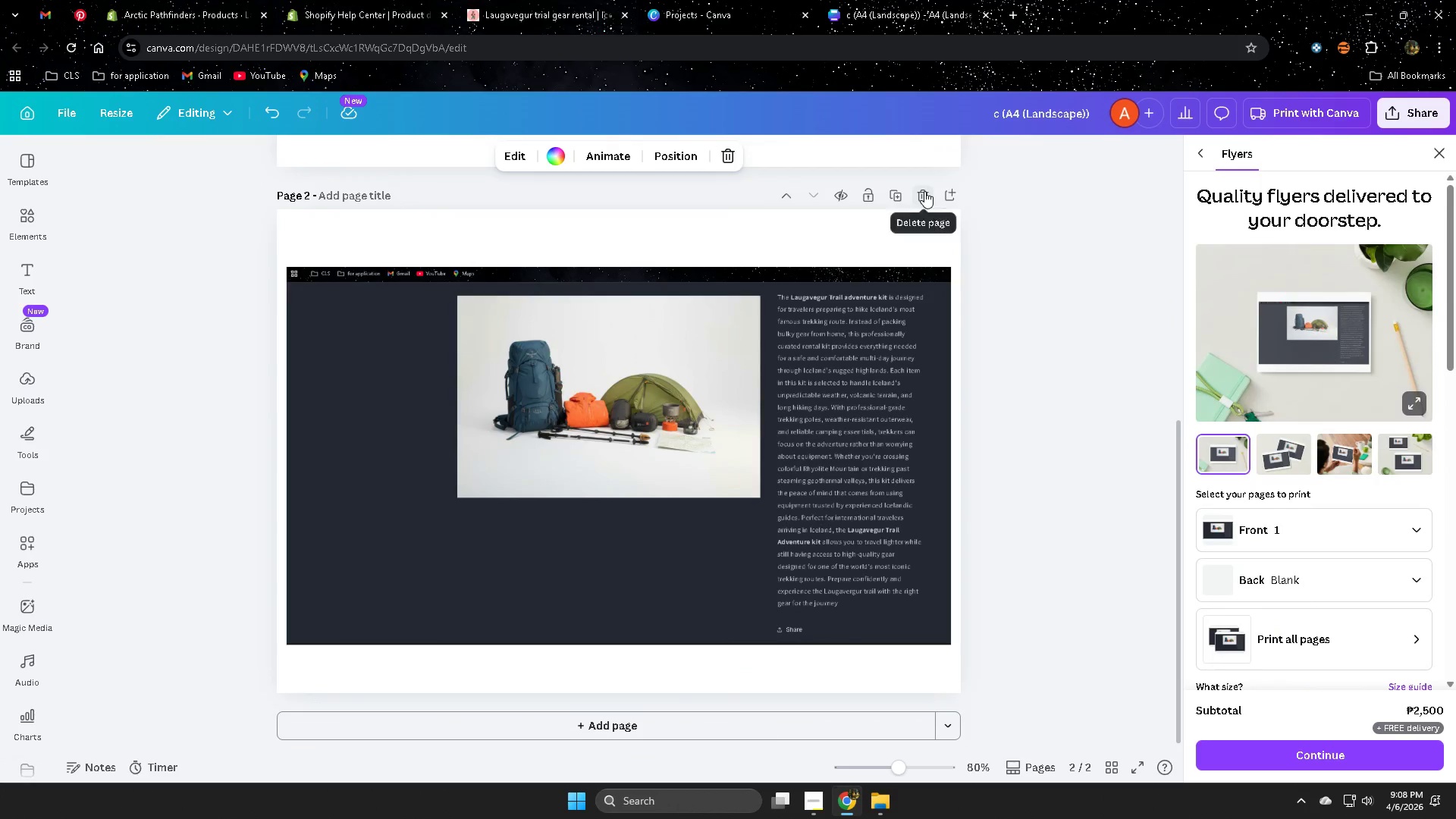 
left_click([924, 191])
 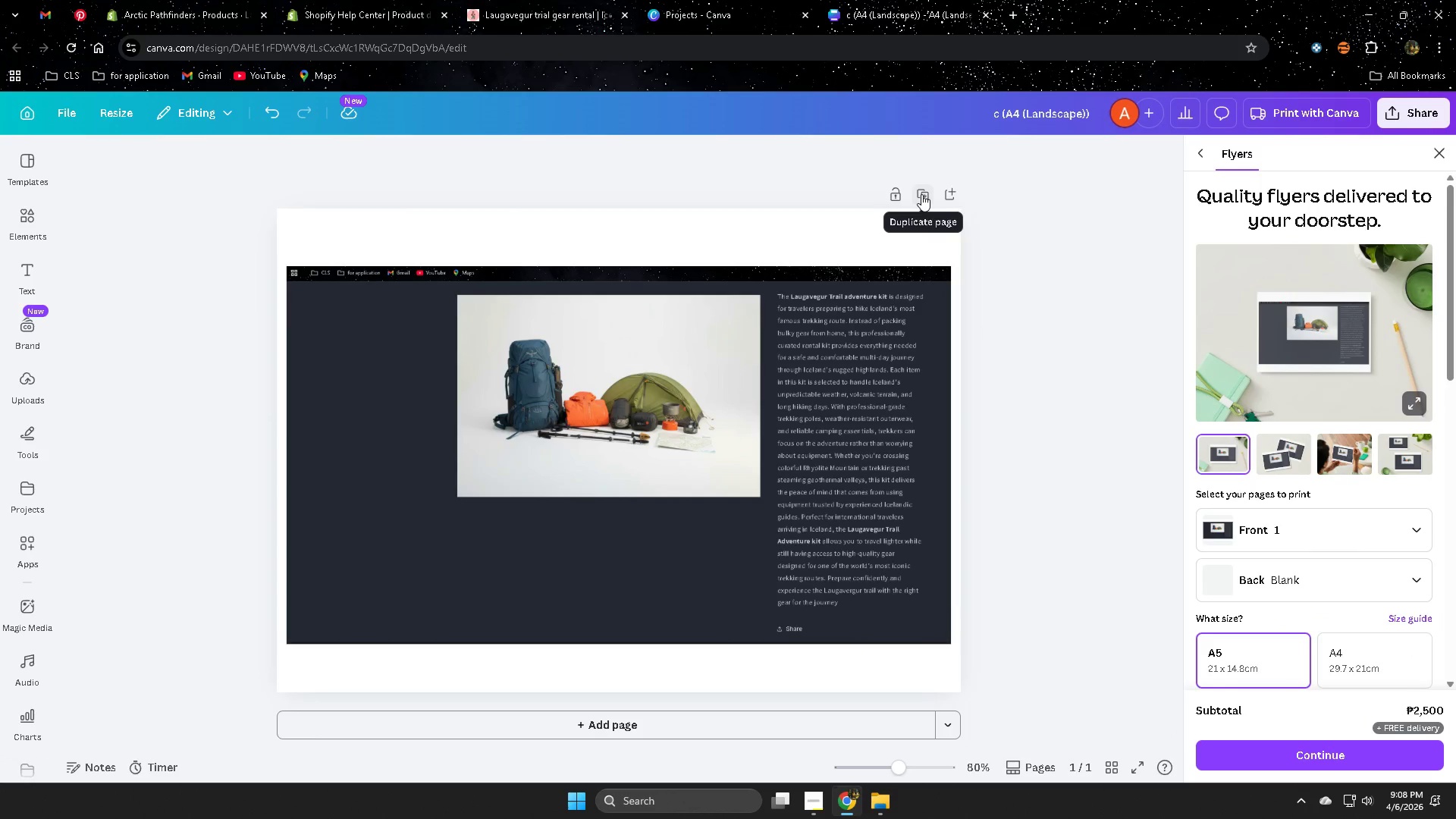 
left_click([739, 411])
 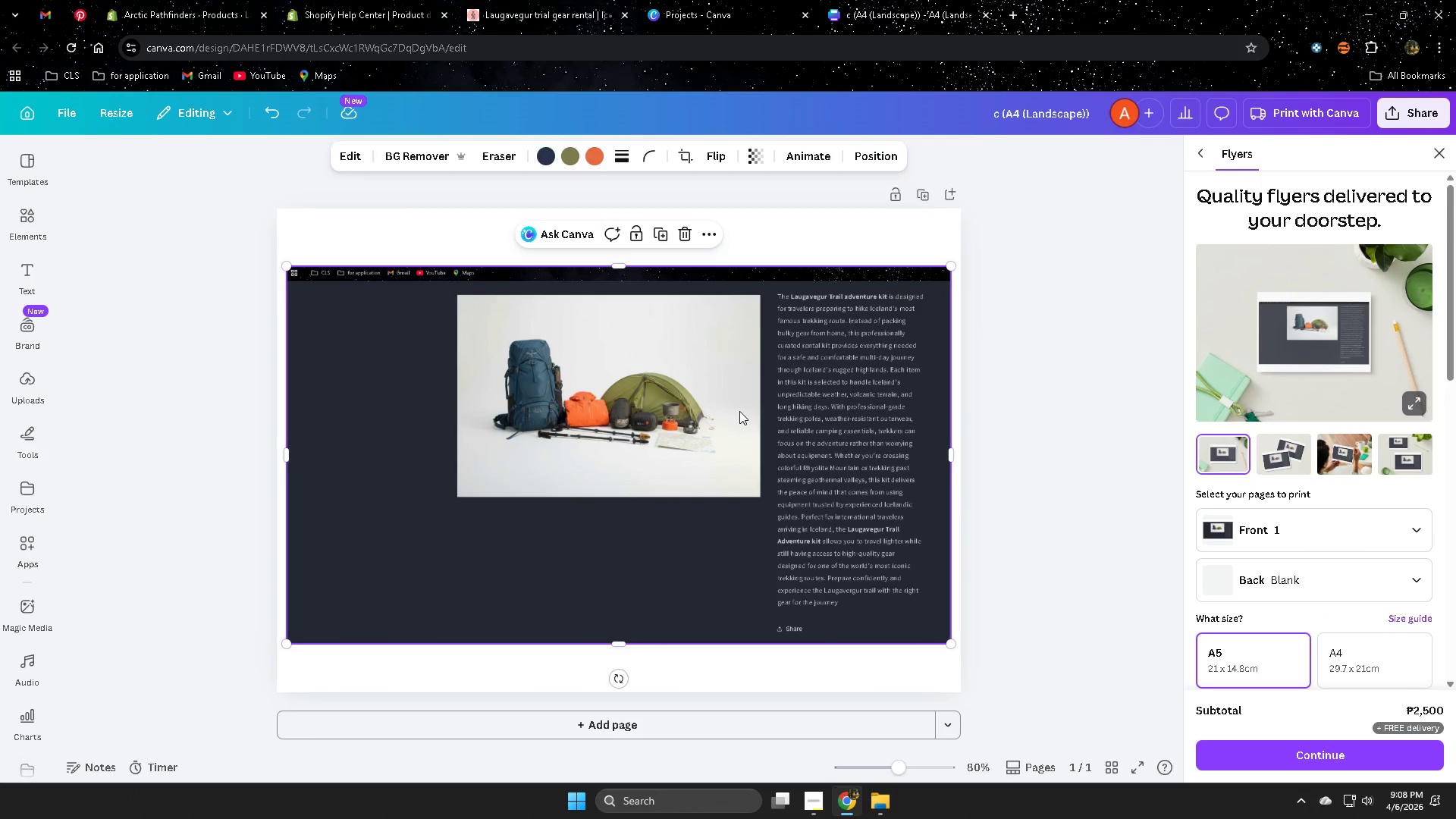 
key(Delete)
 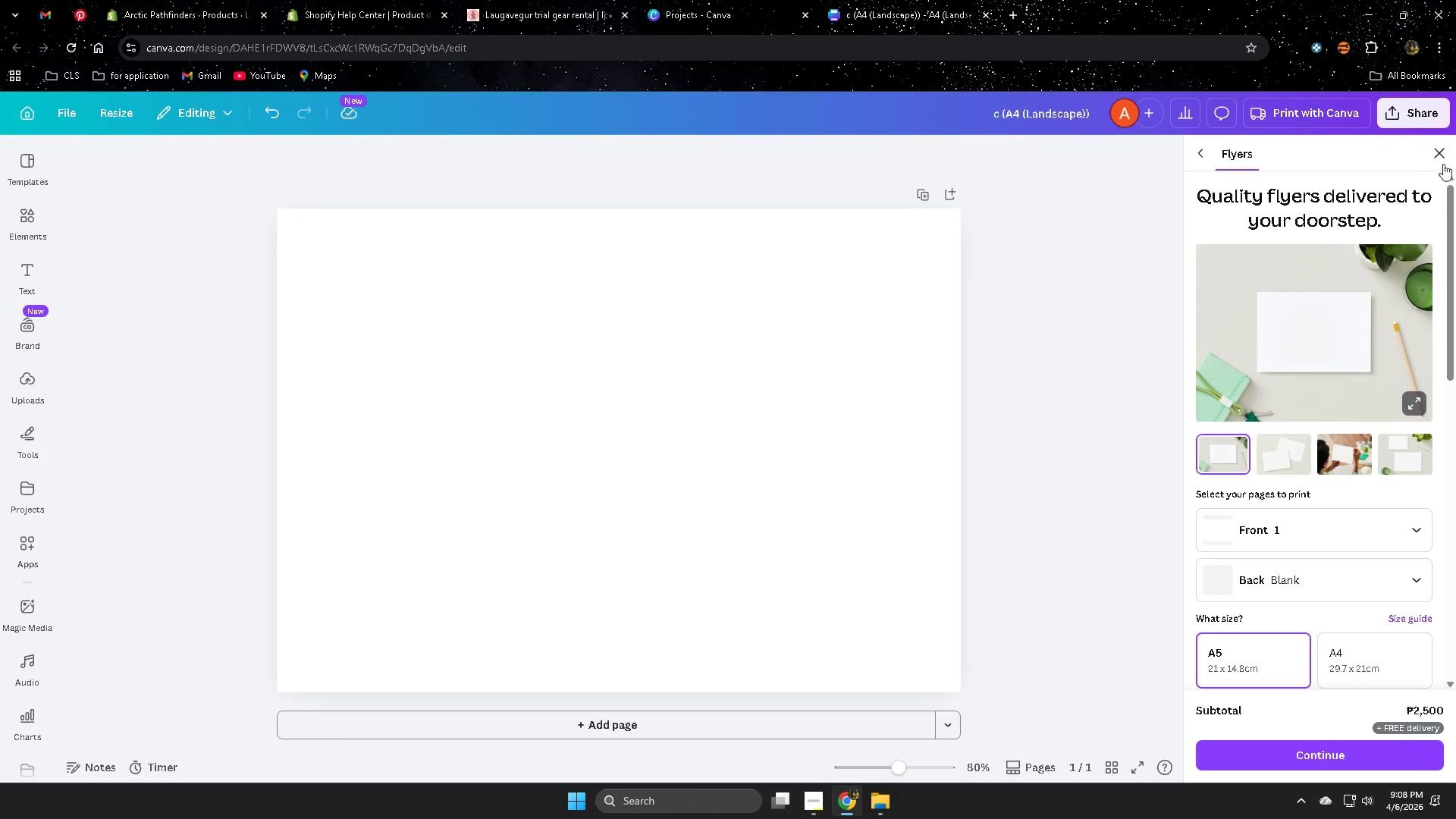 
left_click([1443, 151])
 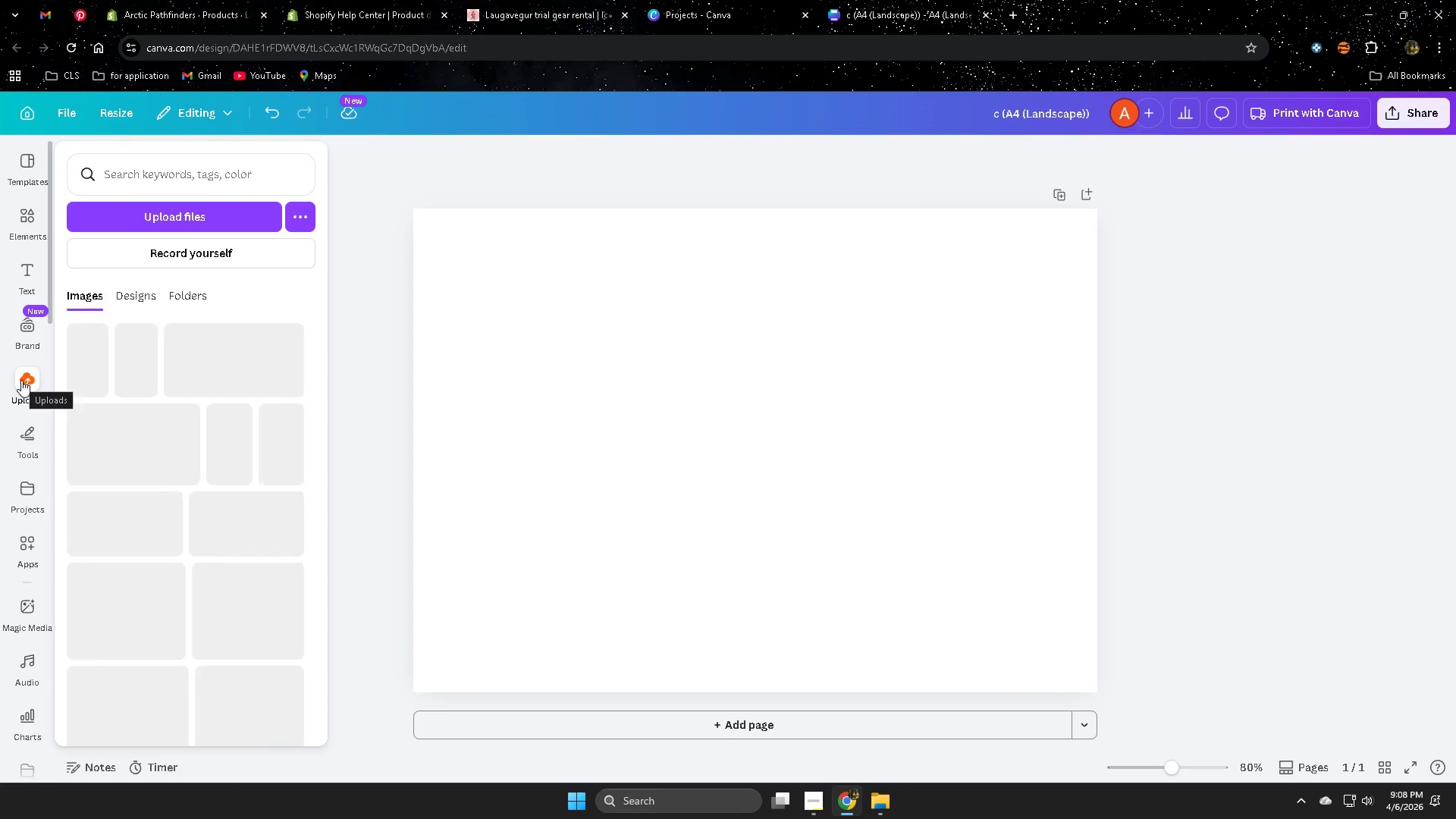 
left_click([83, 347])
 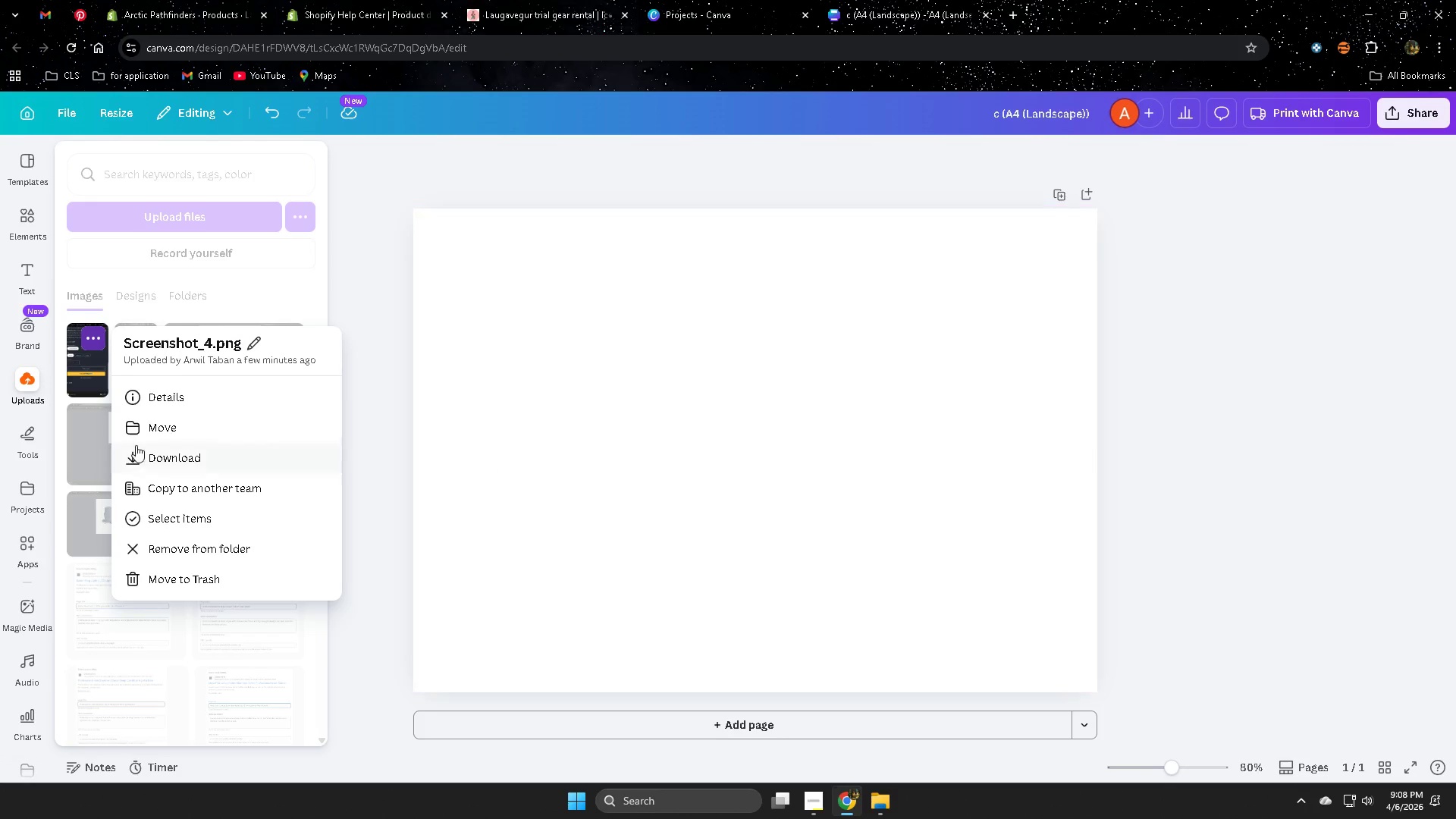 
left_click([80, 368])
 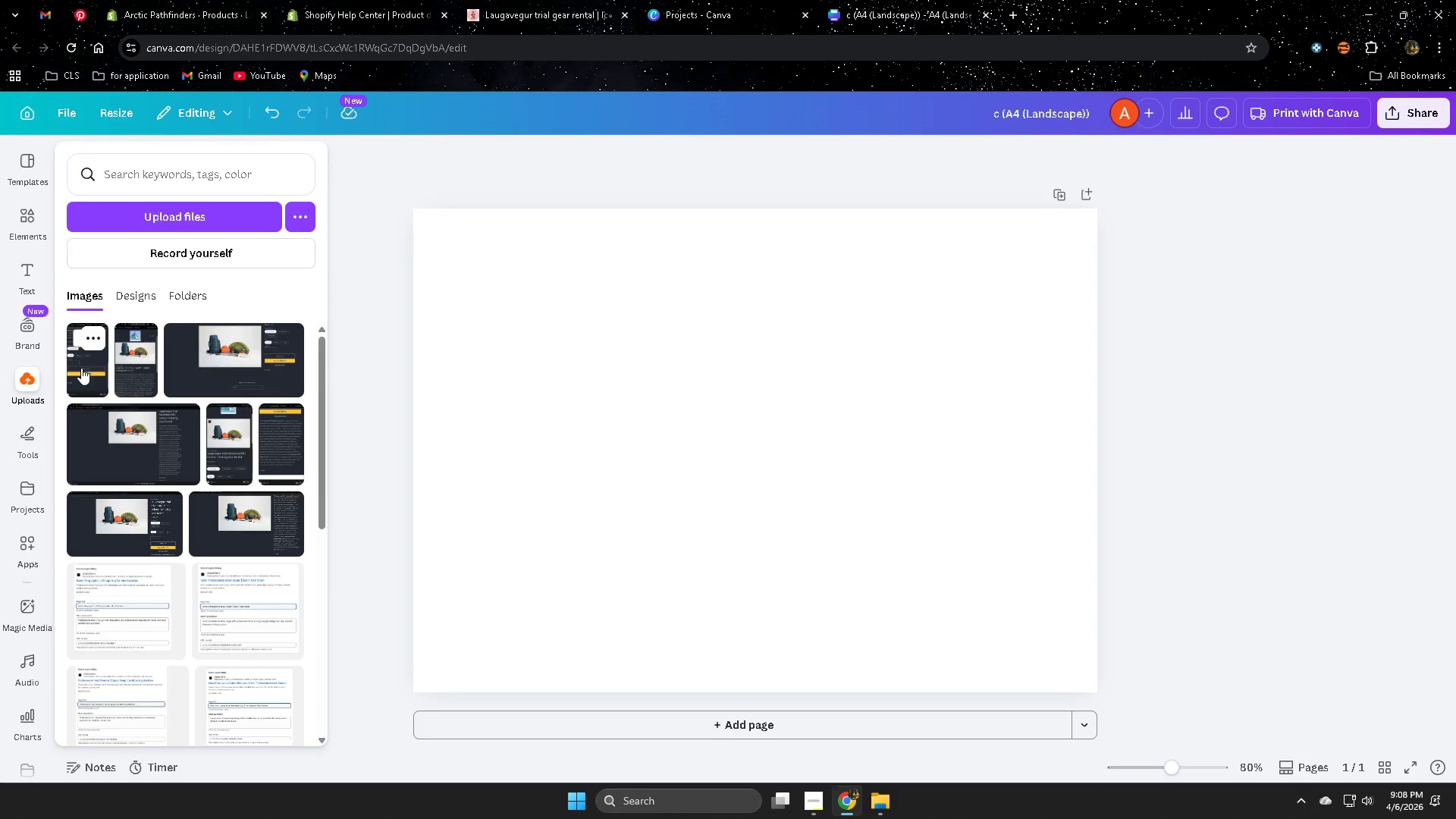 
left_click([81, 368])
 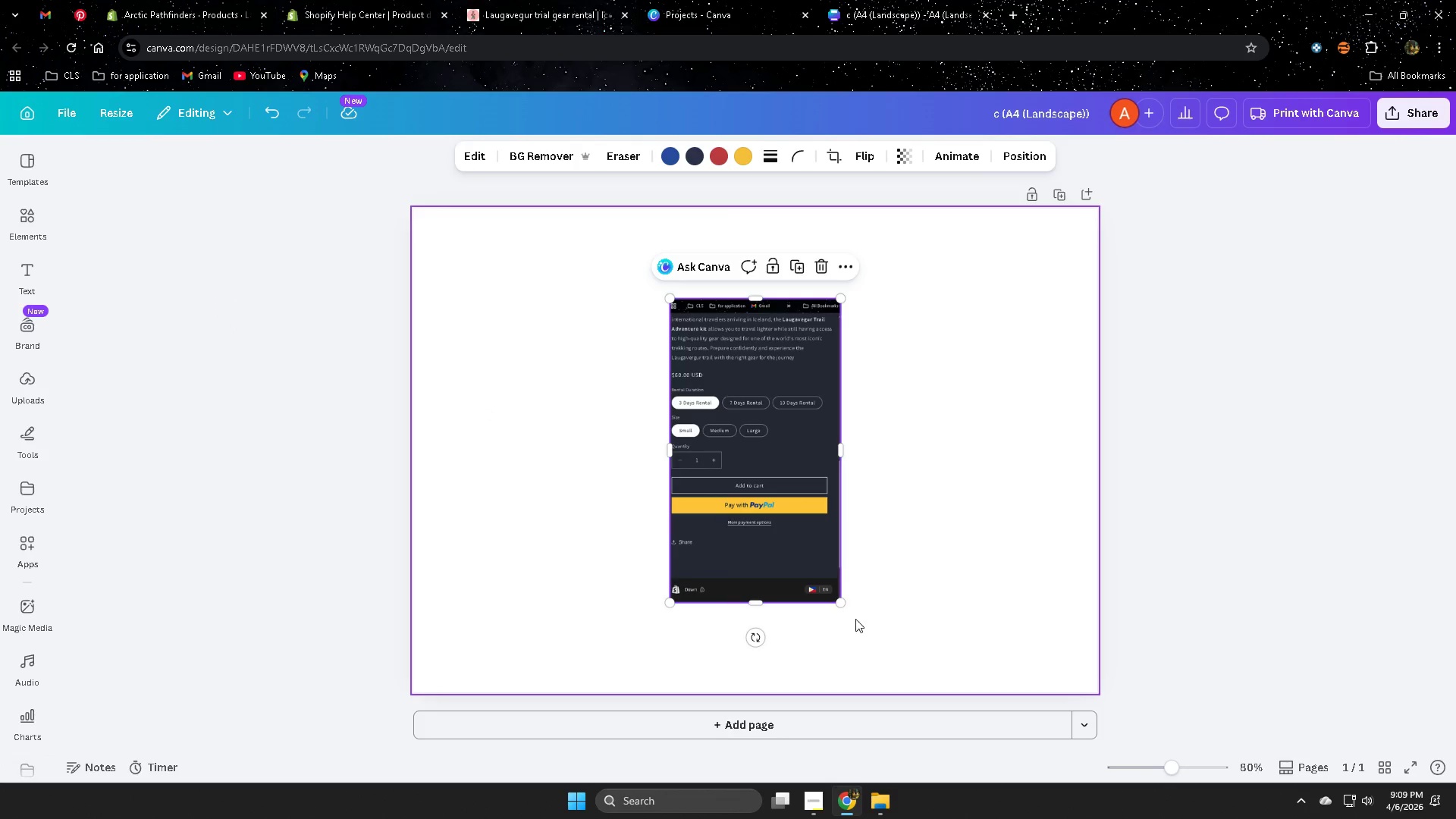 
left_click_drag(start_coordinate=[779, 516], to_coordinate=[561, 453])
 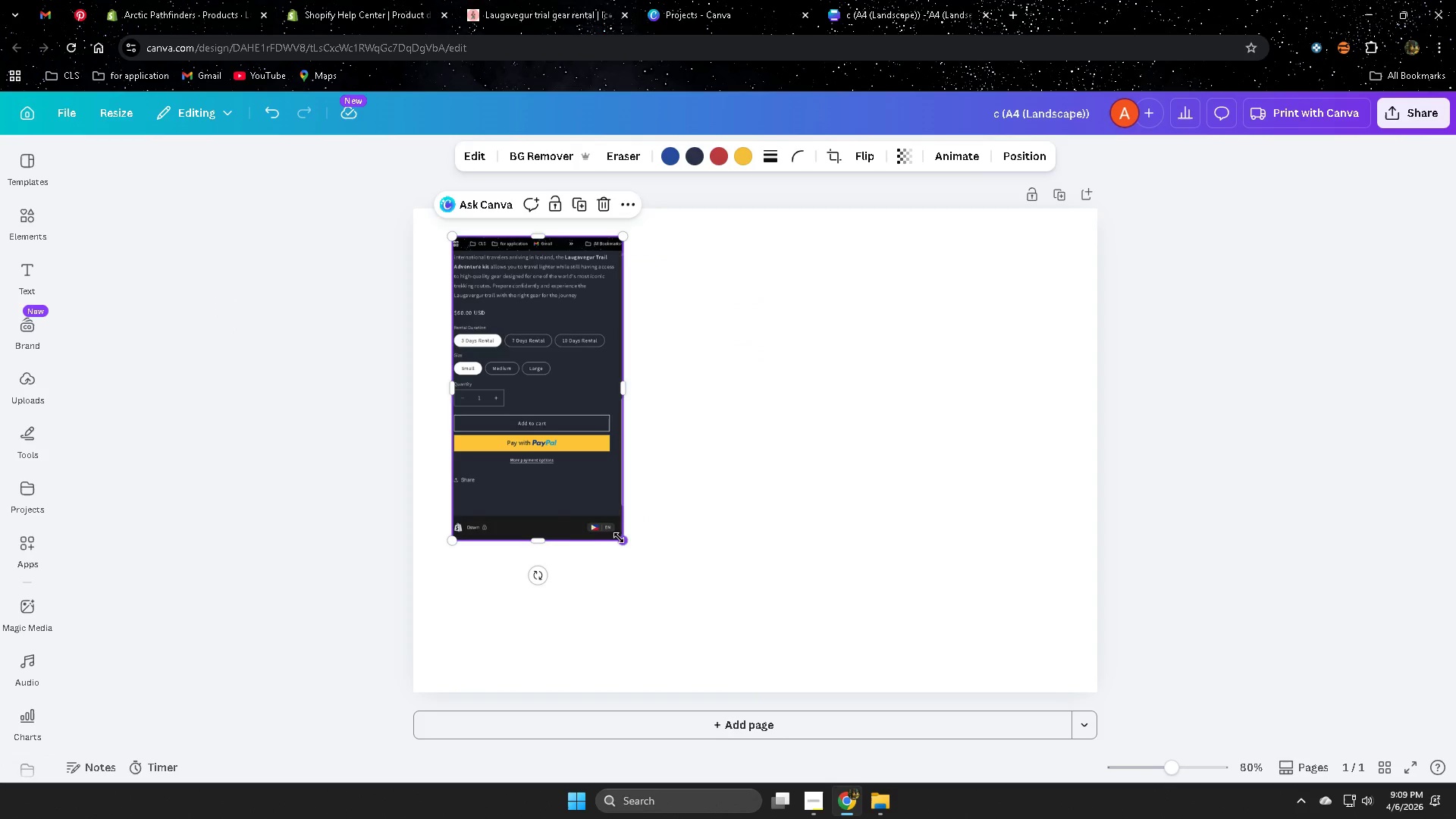 
left_click_drag(start_coordinate=[620, 538], to_coordinate=[821, 613])
 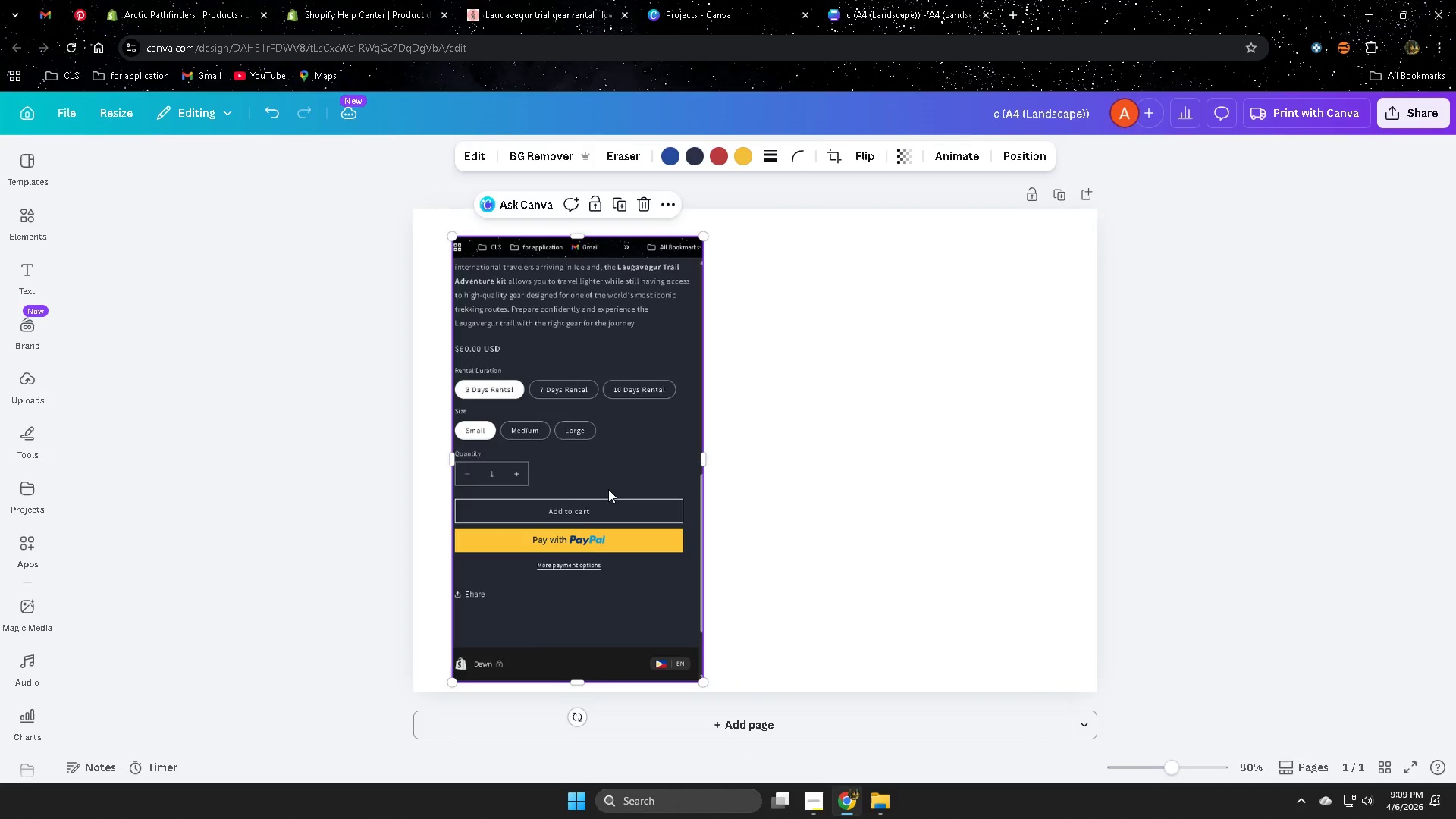 
left_click_drag(start_coordinate=[609, 489], to_coordinate=[783, 482])
 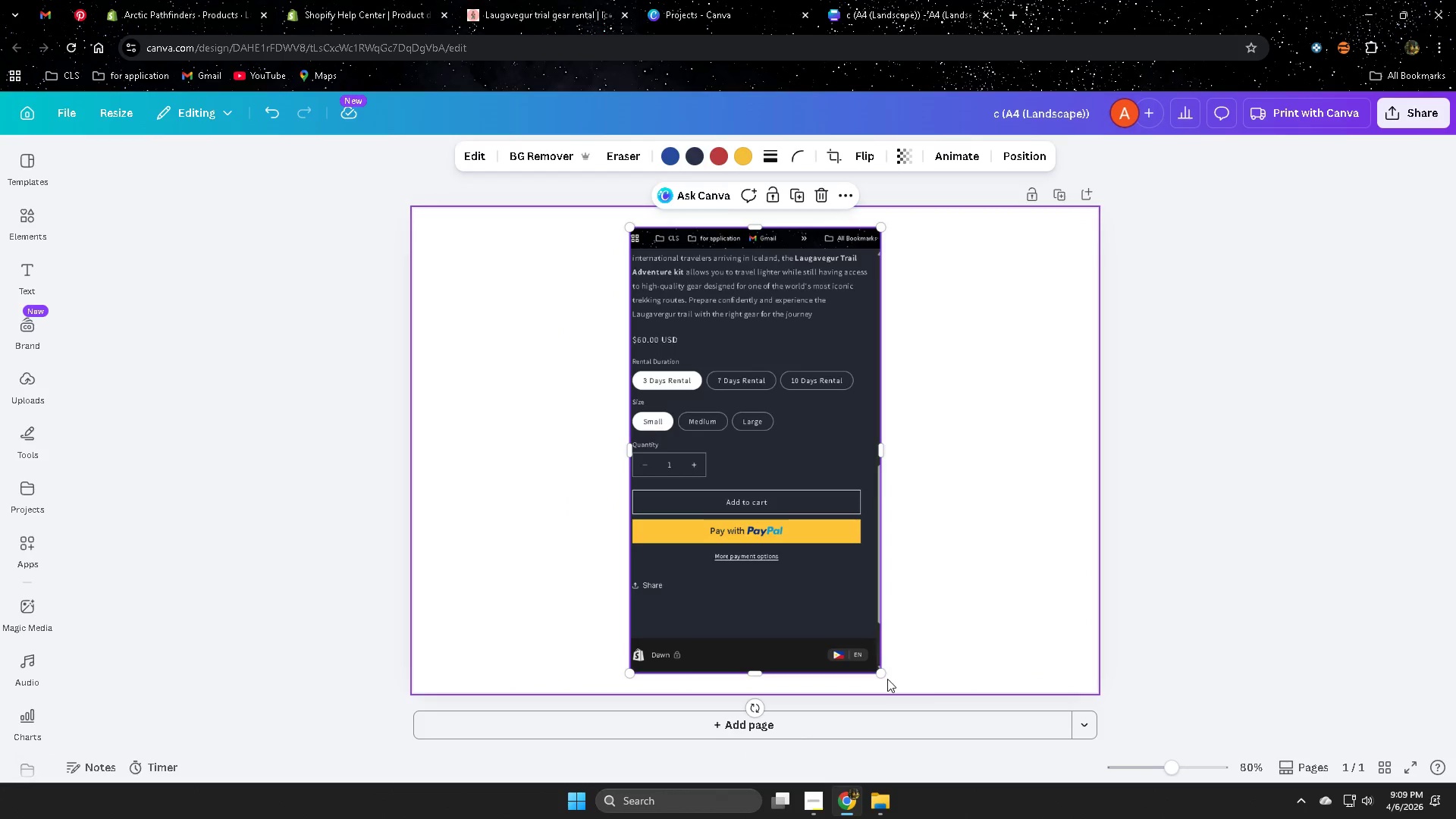 
left_click_drag(start_coordinate=[880, 673], to_coordinate=[888, 676])
 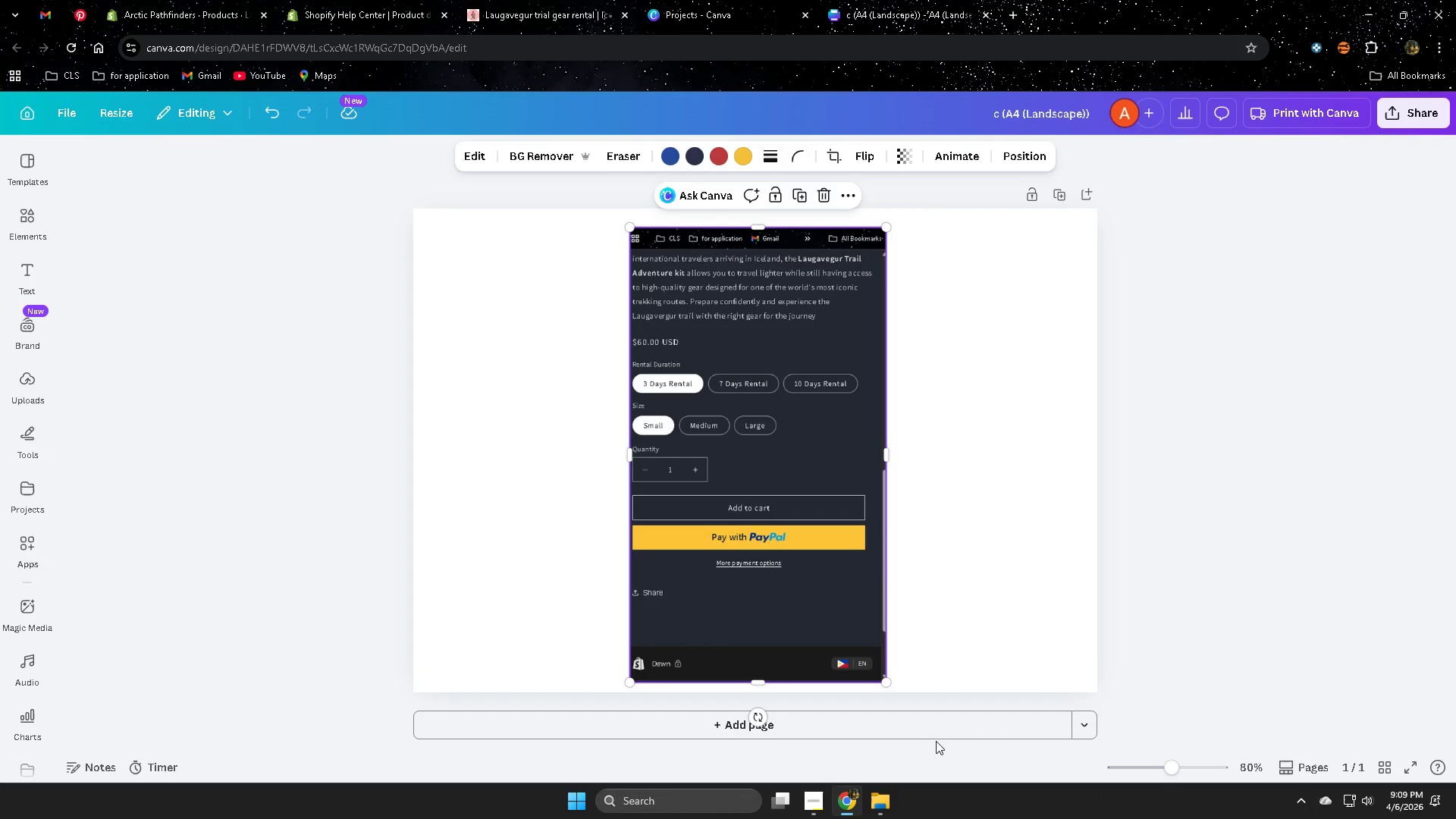 
wait(5.14)
 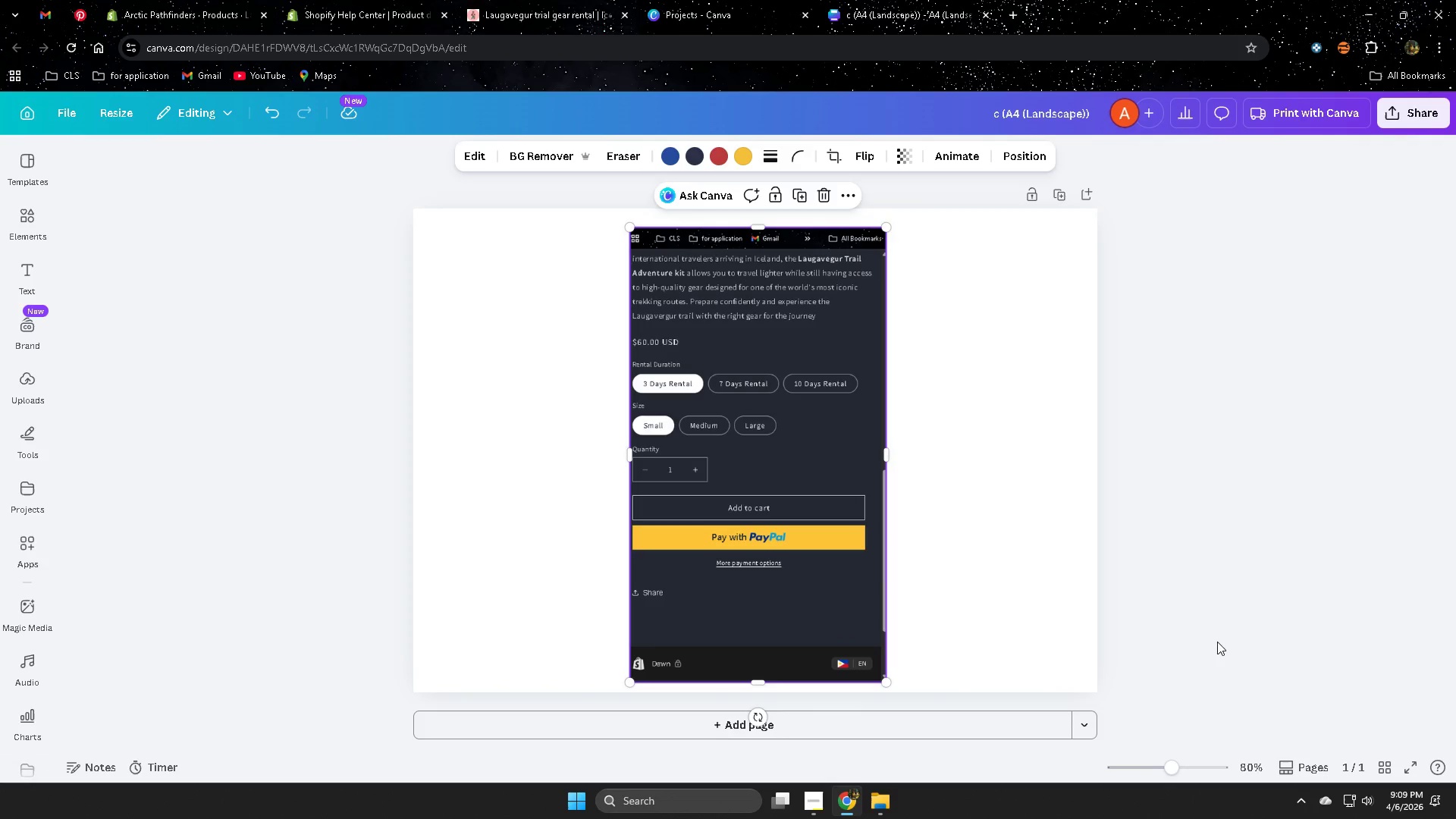 
left_click([857, 726])
 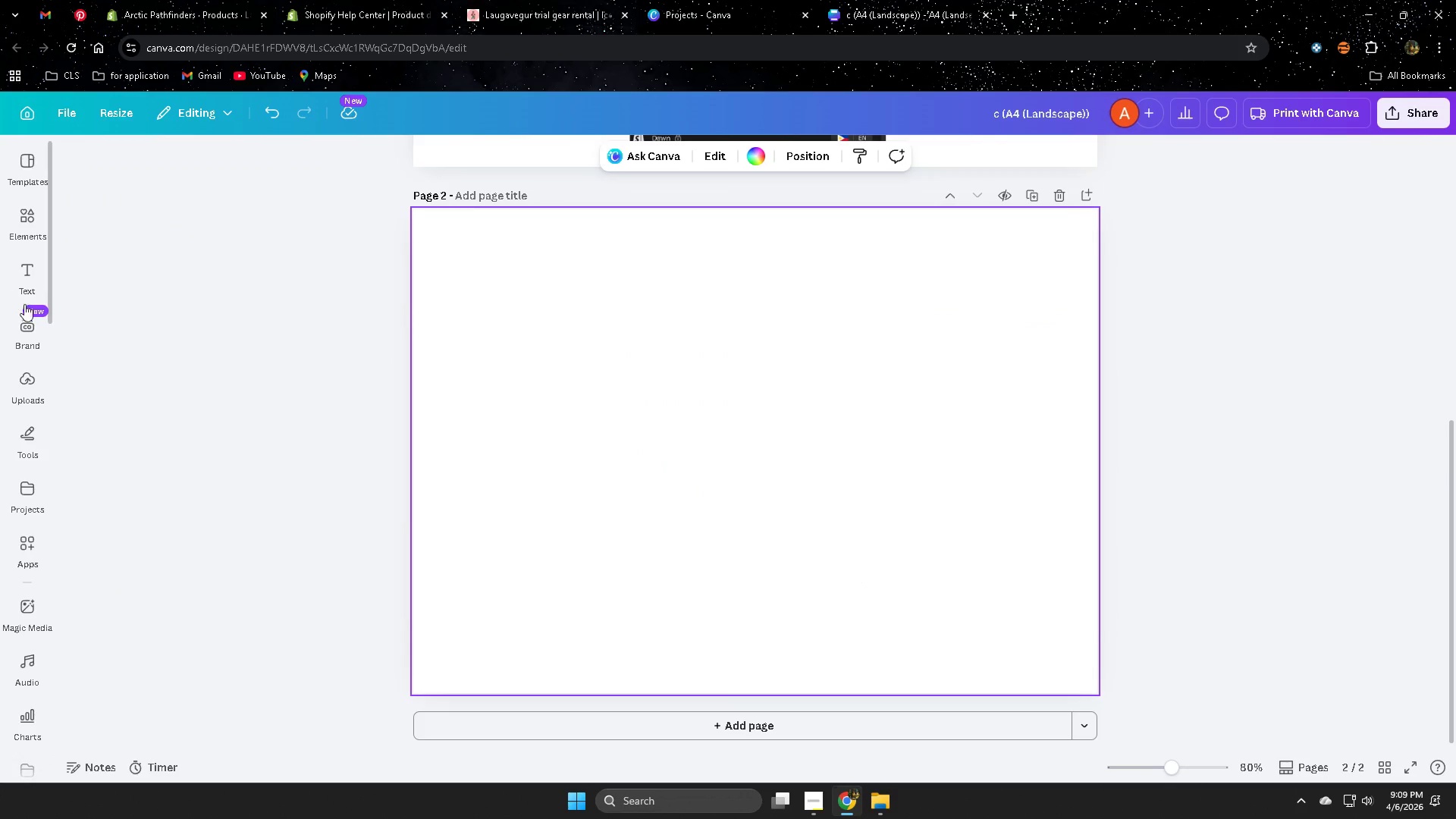 
left_click([22, 378])
 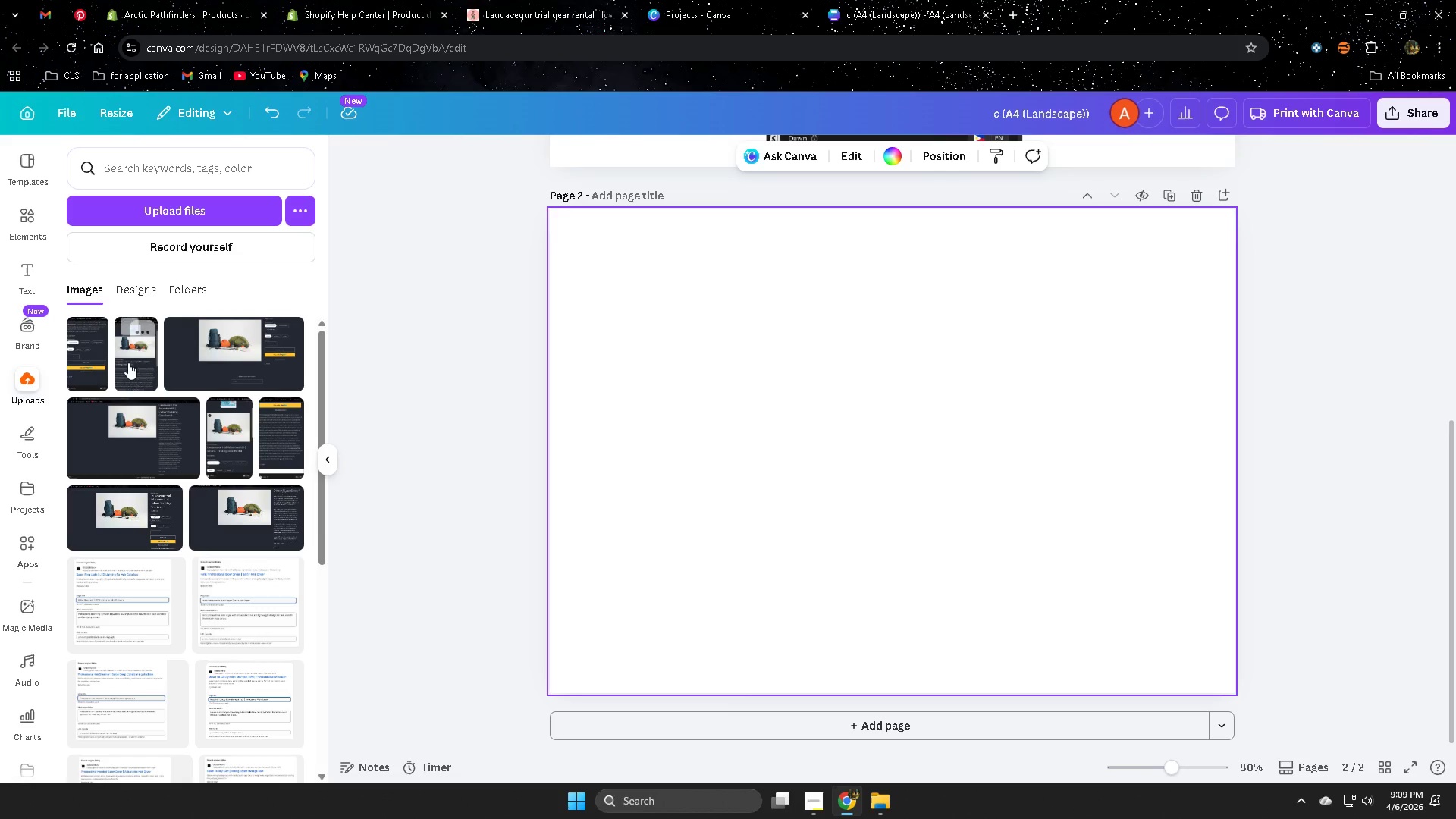 
left_click([126, 358])
 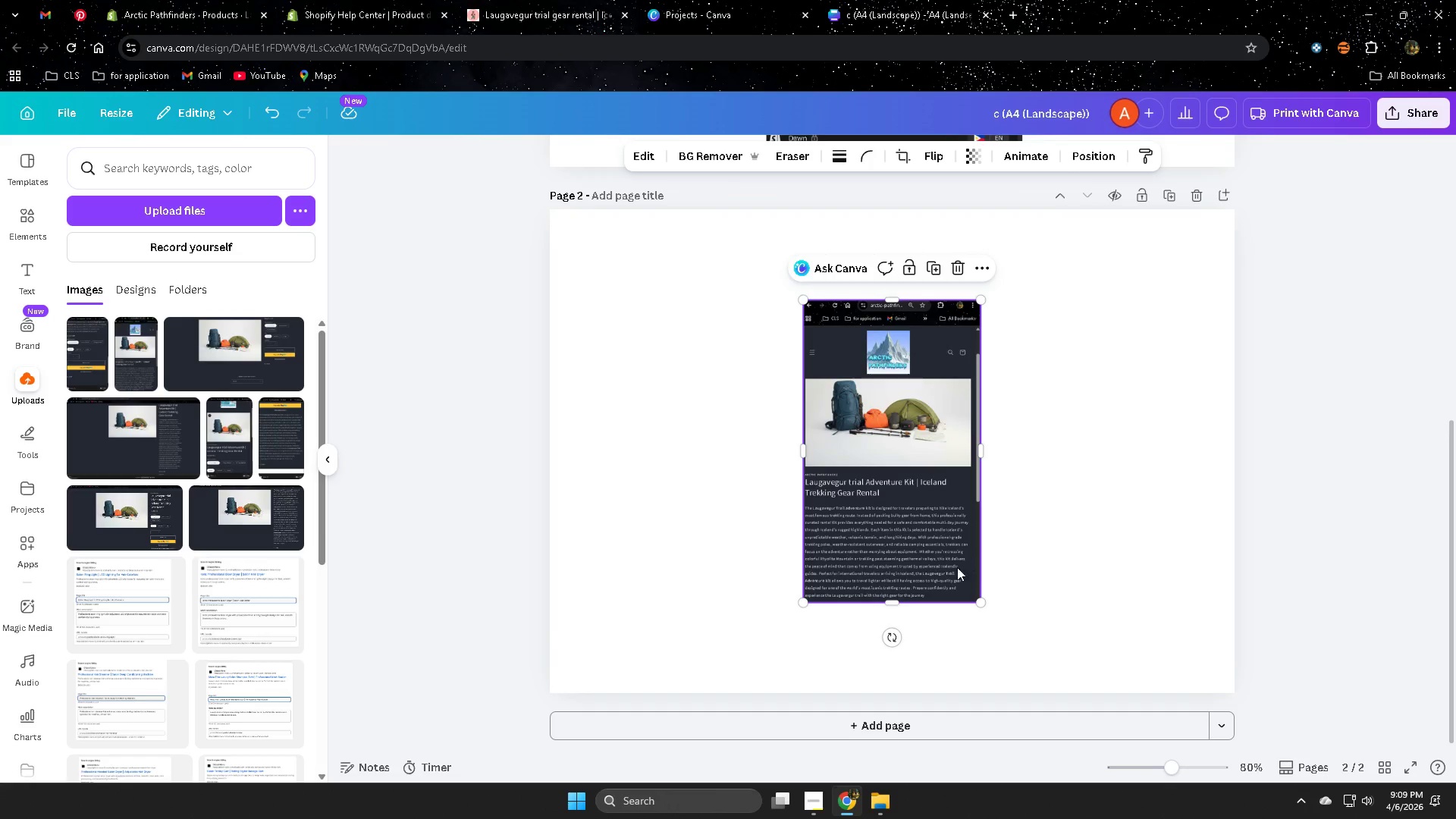 
left_click_drag(start_coordinate=[891, 517], to_coordinate=[792, 453])
 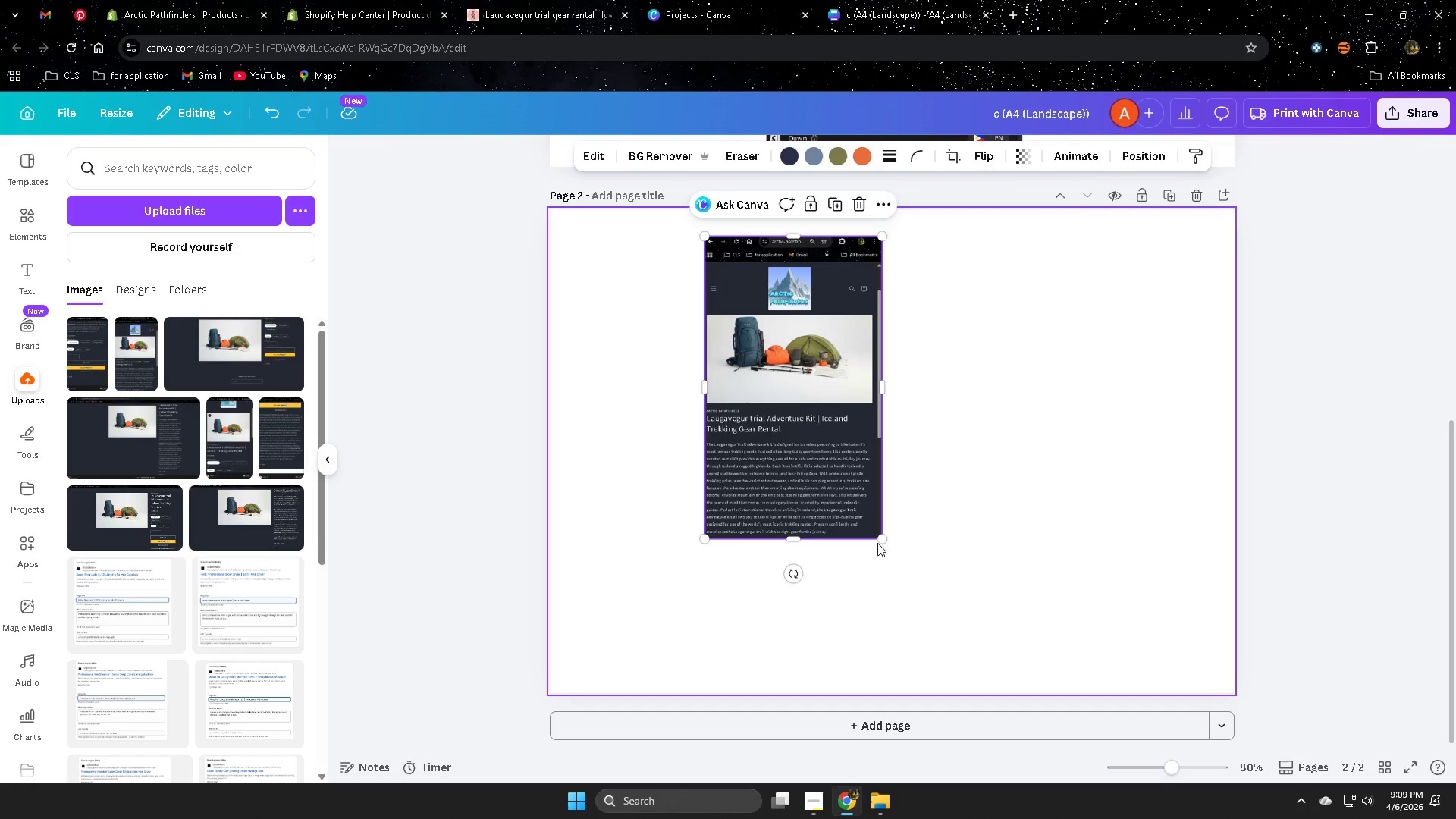 
left_click_drag(start_coordinate=[880, 538], to_coordinate=[1046, 636])
 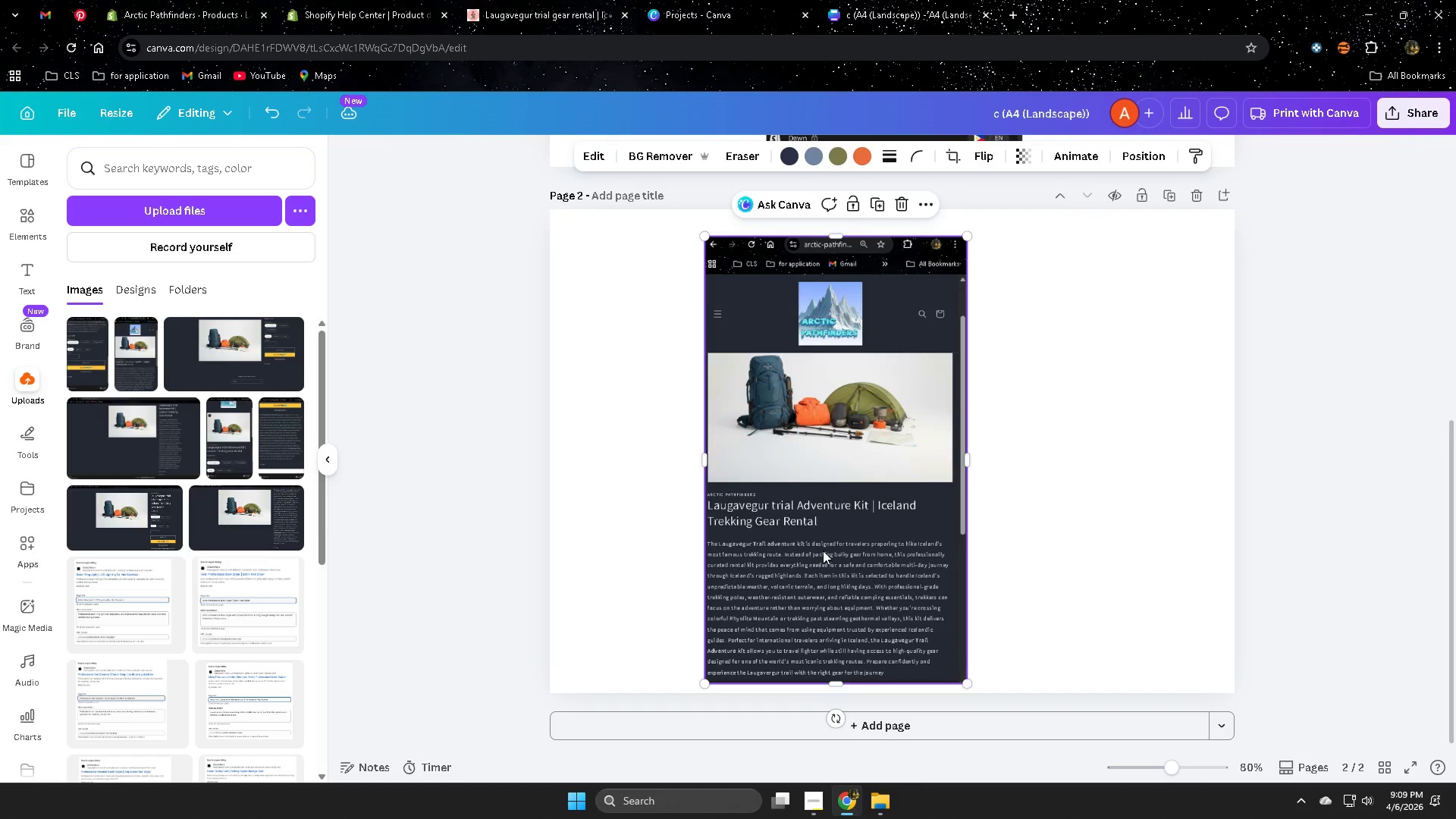 
left_click_drag(start_coordinate=[823, 551], to_coordinate=[871, 537])
 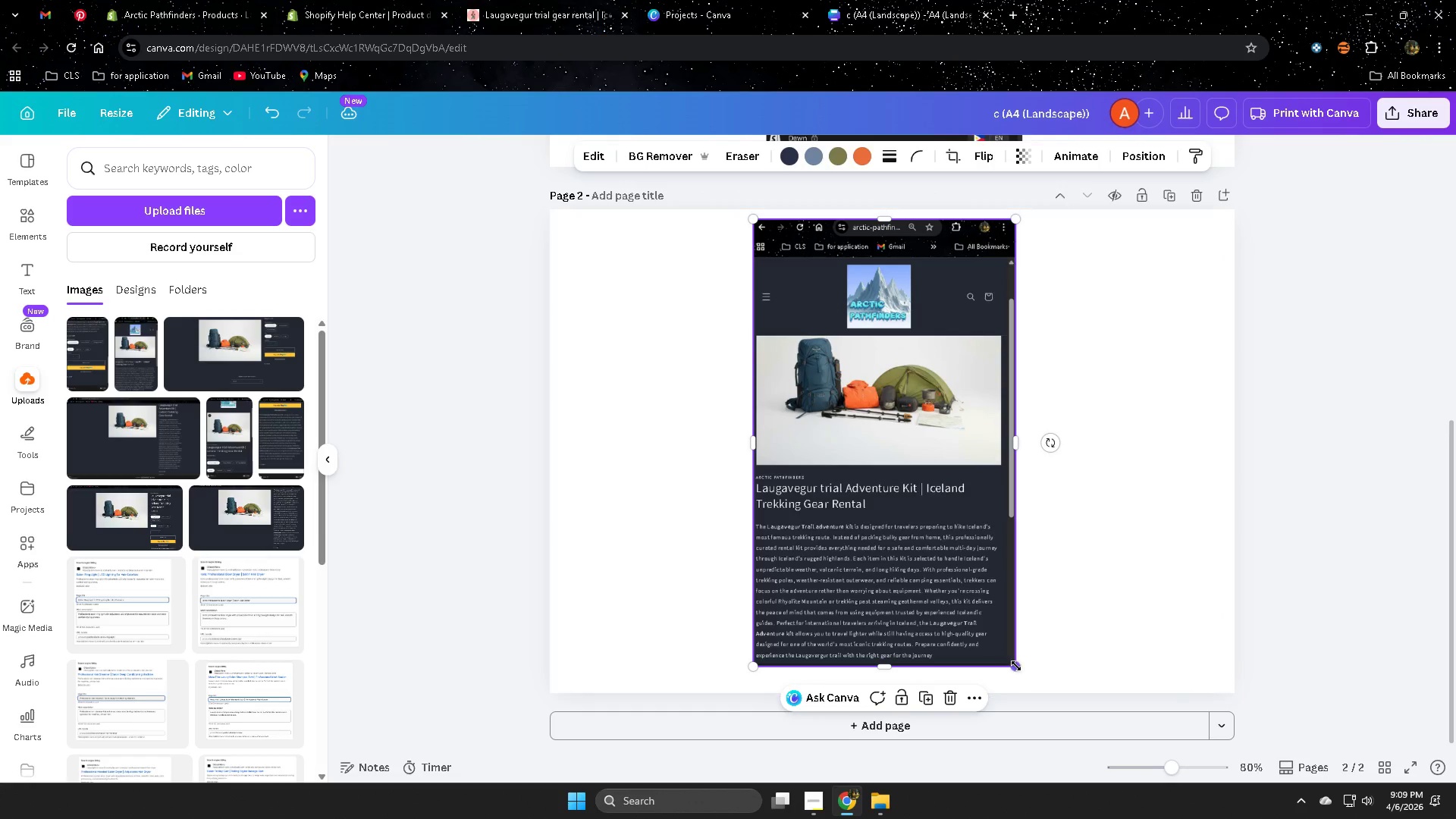 
left_click_drag(start_coordinate=[1016, 666], to_coordinate=[1026, 682])
 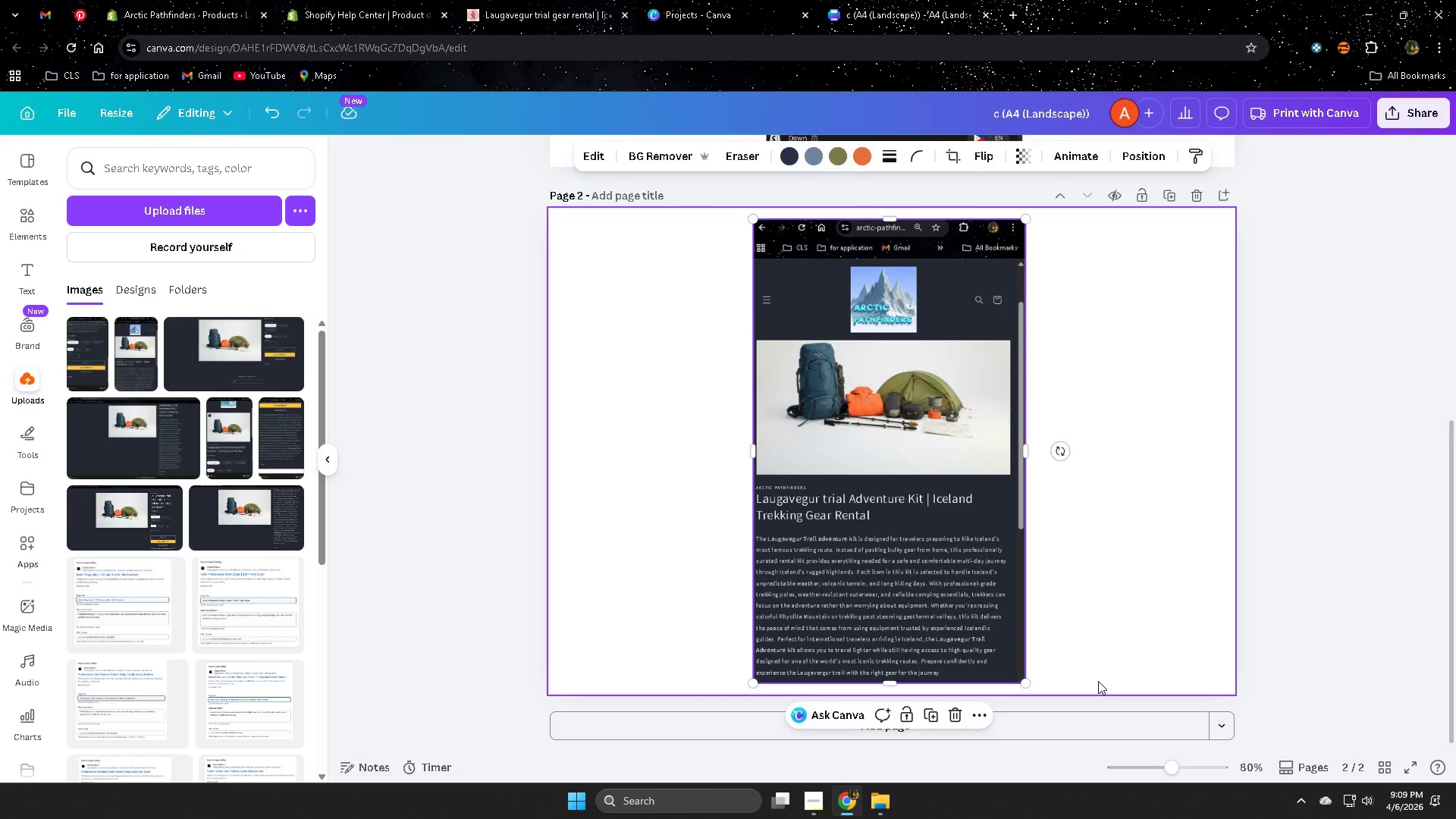 
wait(8.27)
 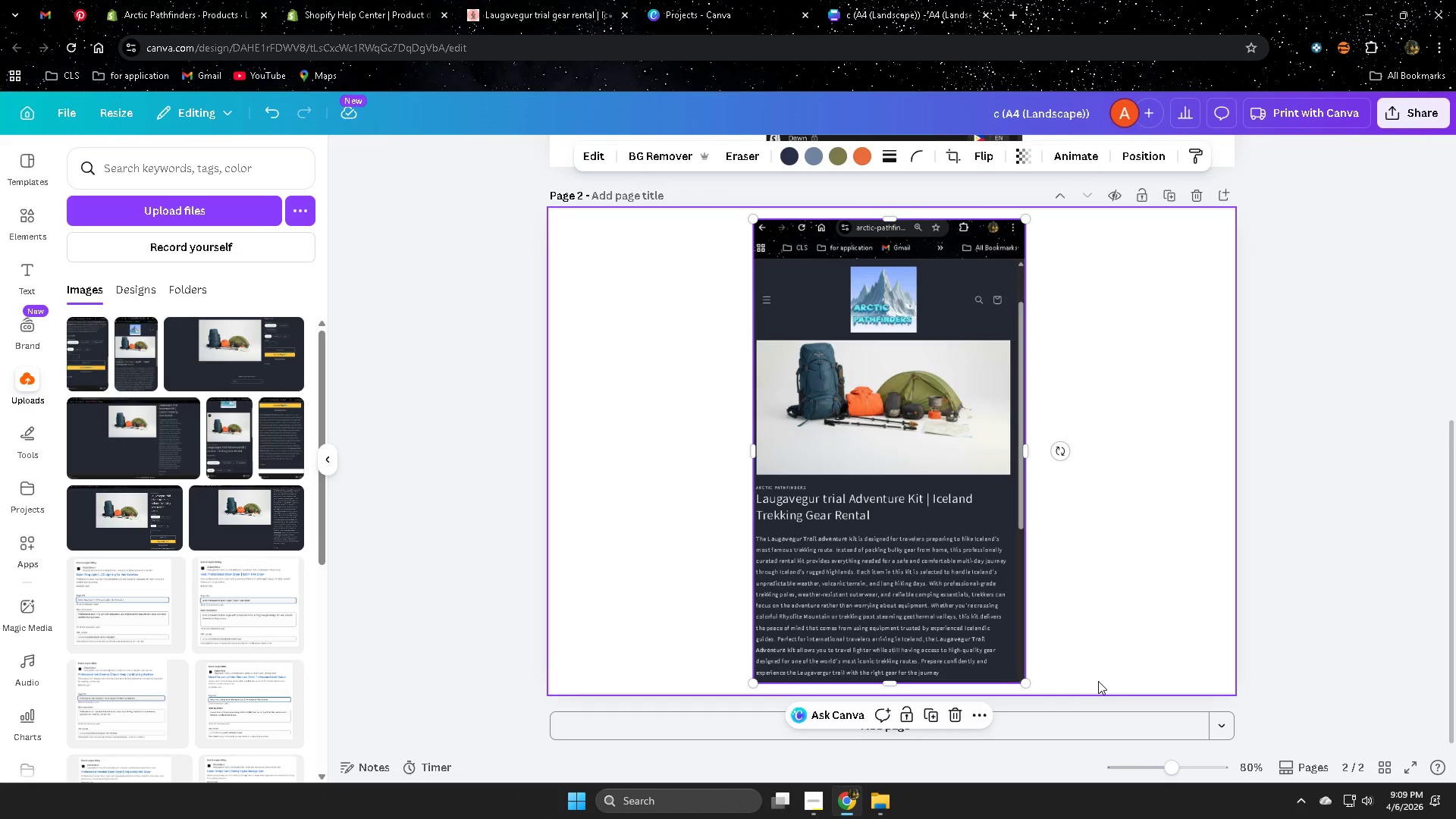 
left_click([1061, 732])
 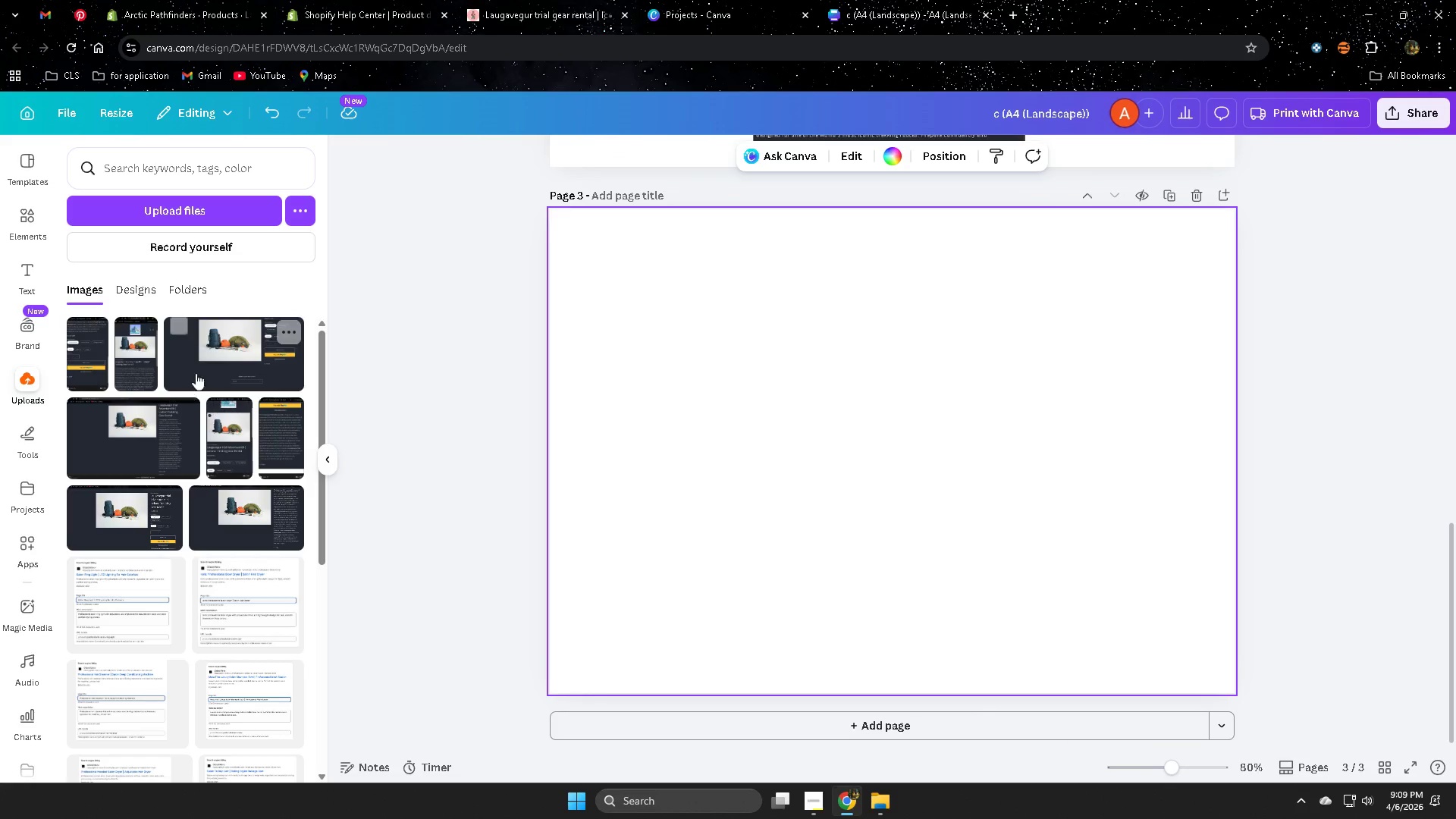 
left_click([206, 363])
 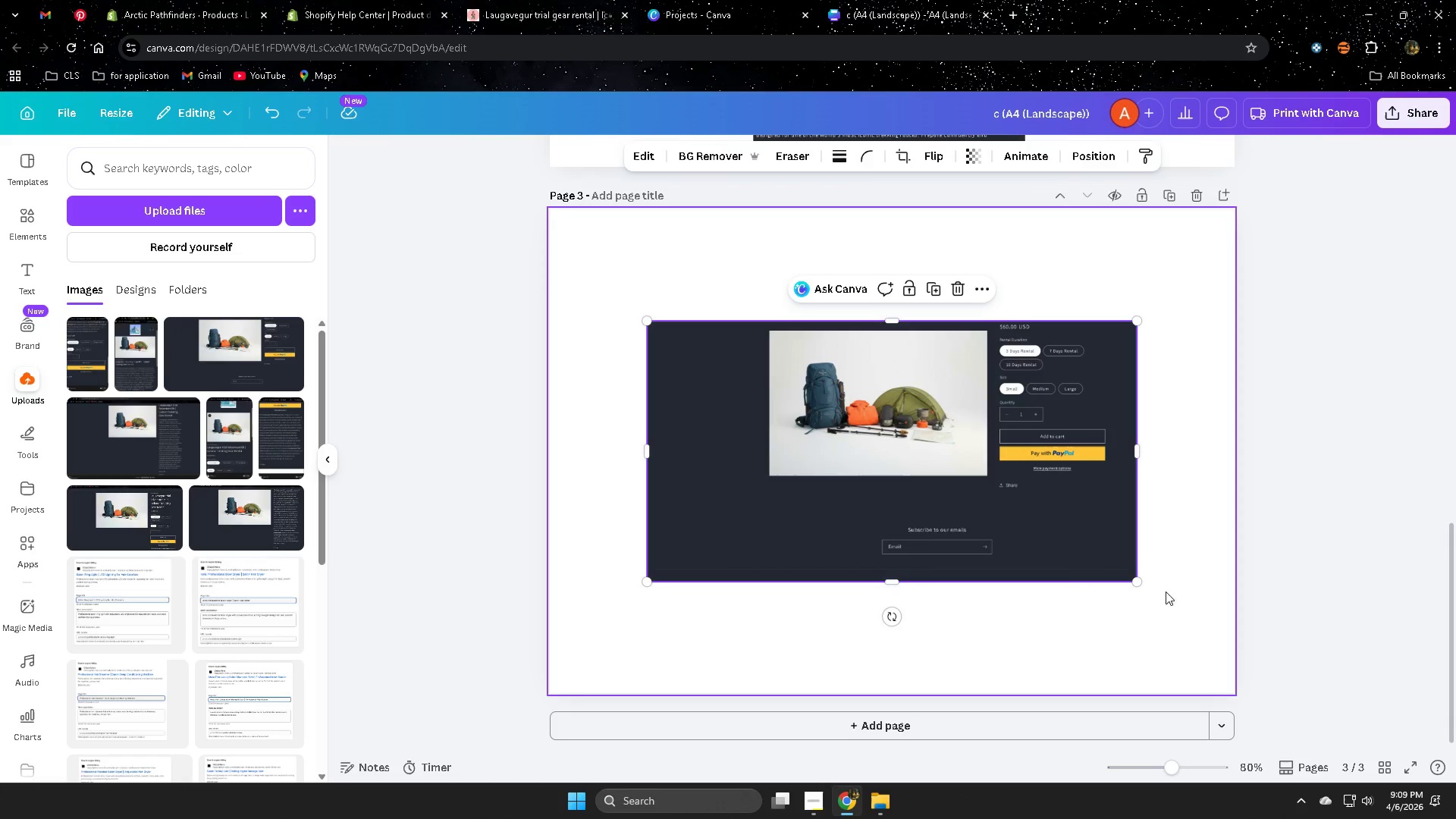 
left_click_drag(start_coordinate=[1072, 551], to_coordinate=[988, 451])
 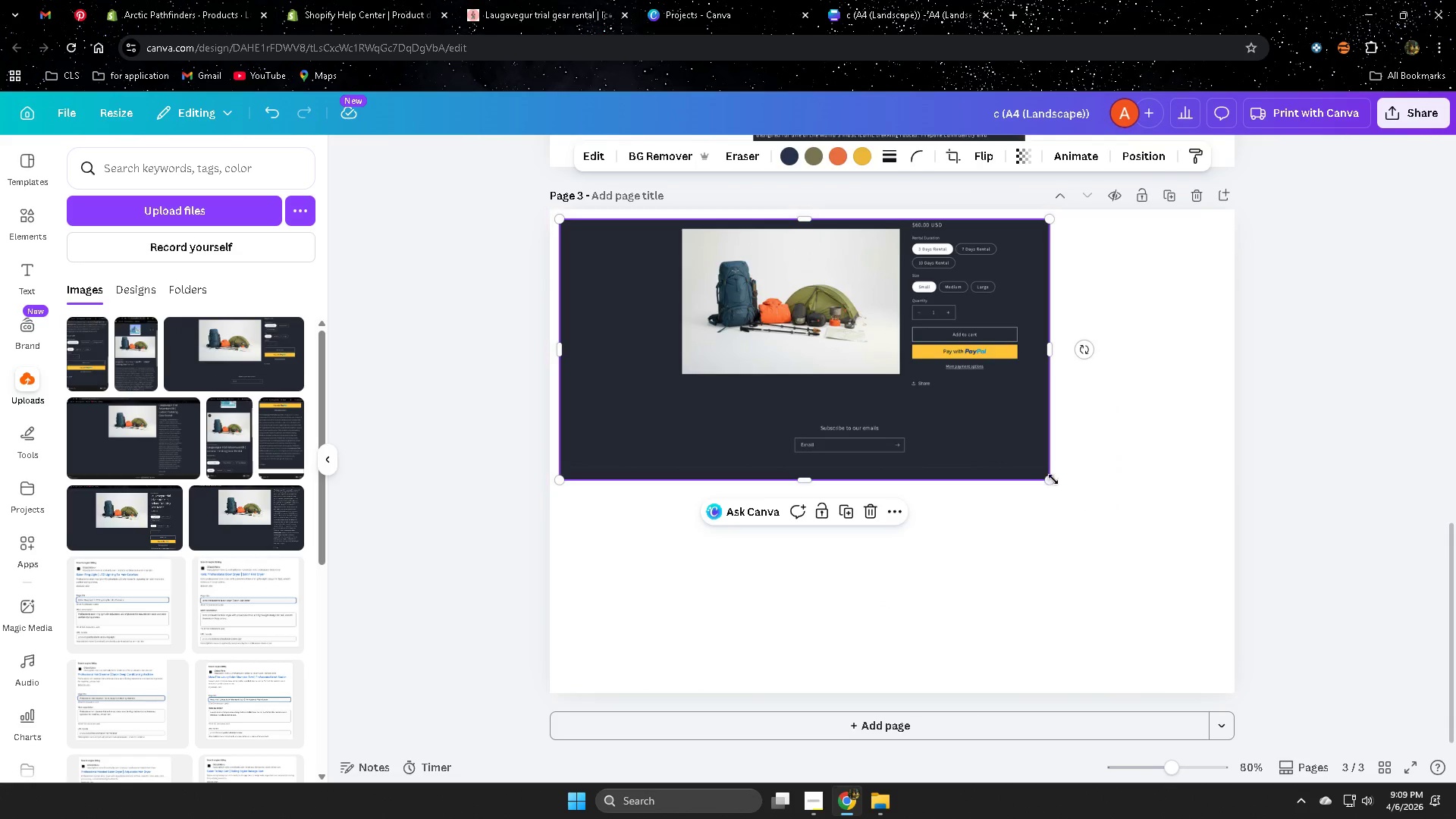 
left_click_drag(start_coordinate=[1051, 479], to_coordinate=[1170, 663])
 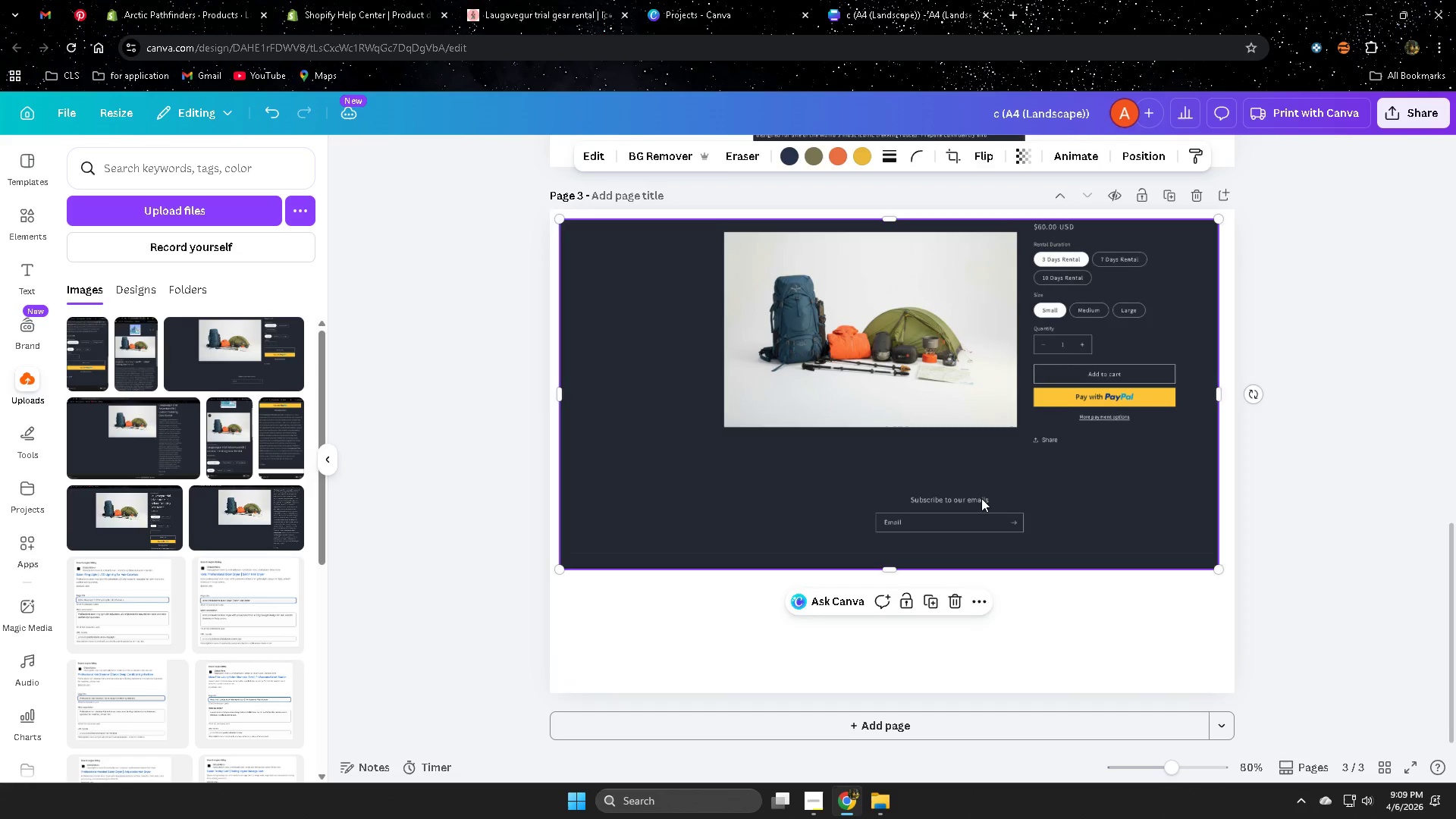 
left_click_drag(start_coordinate=[981, 498], to_coordinate=[987, 568])
 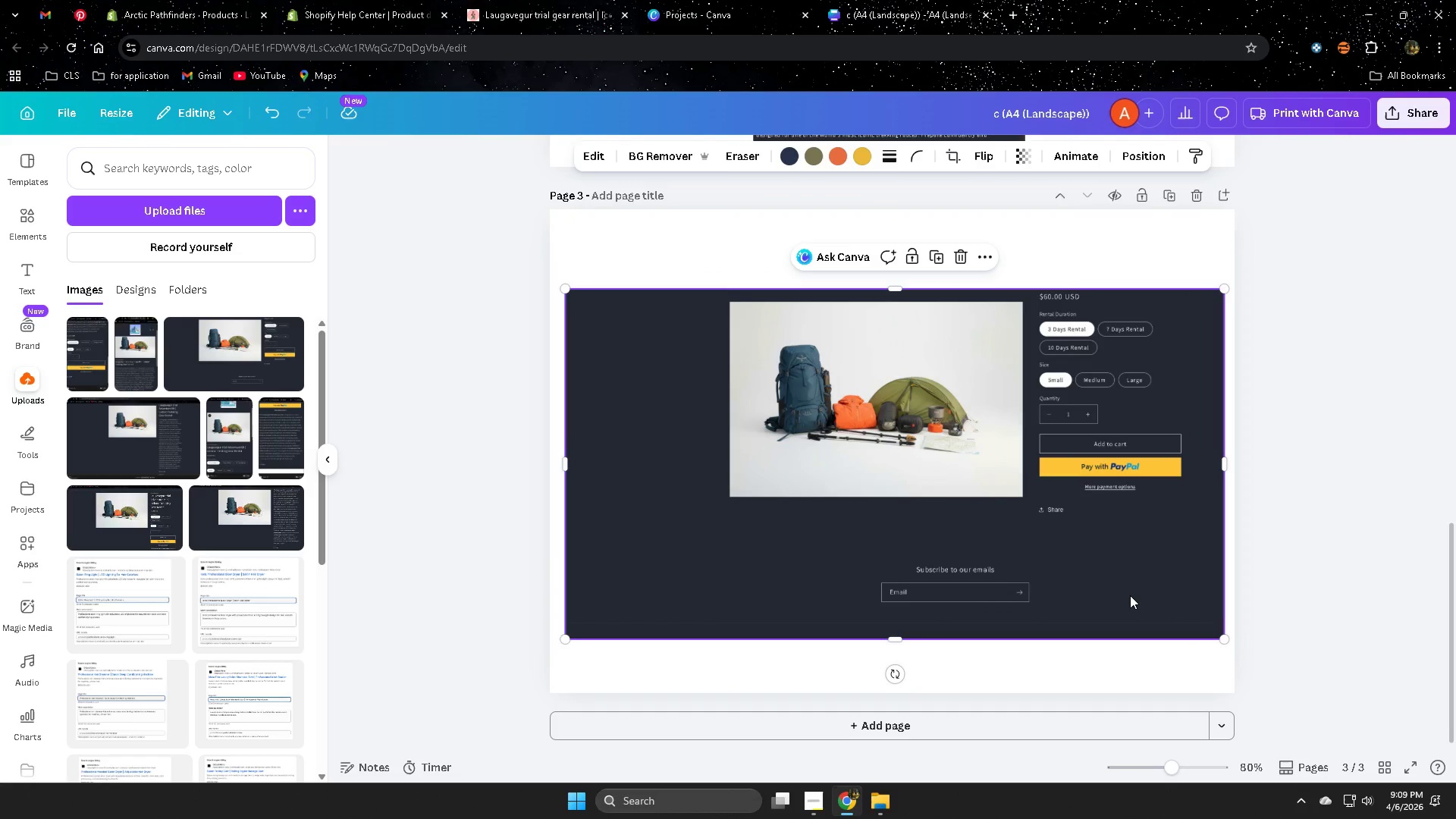 
left_click([949, 723])
 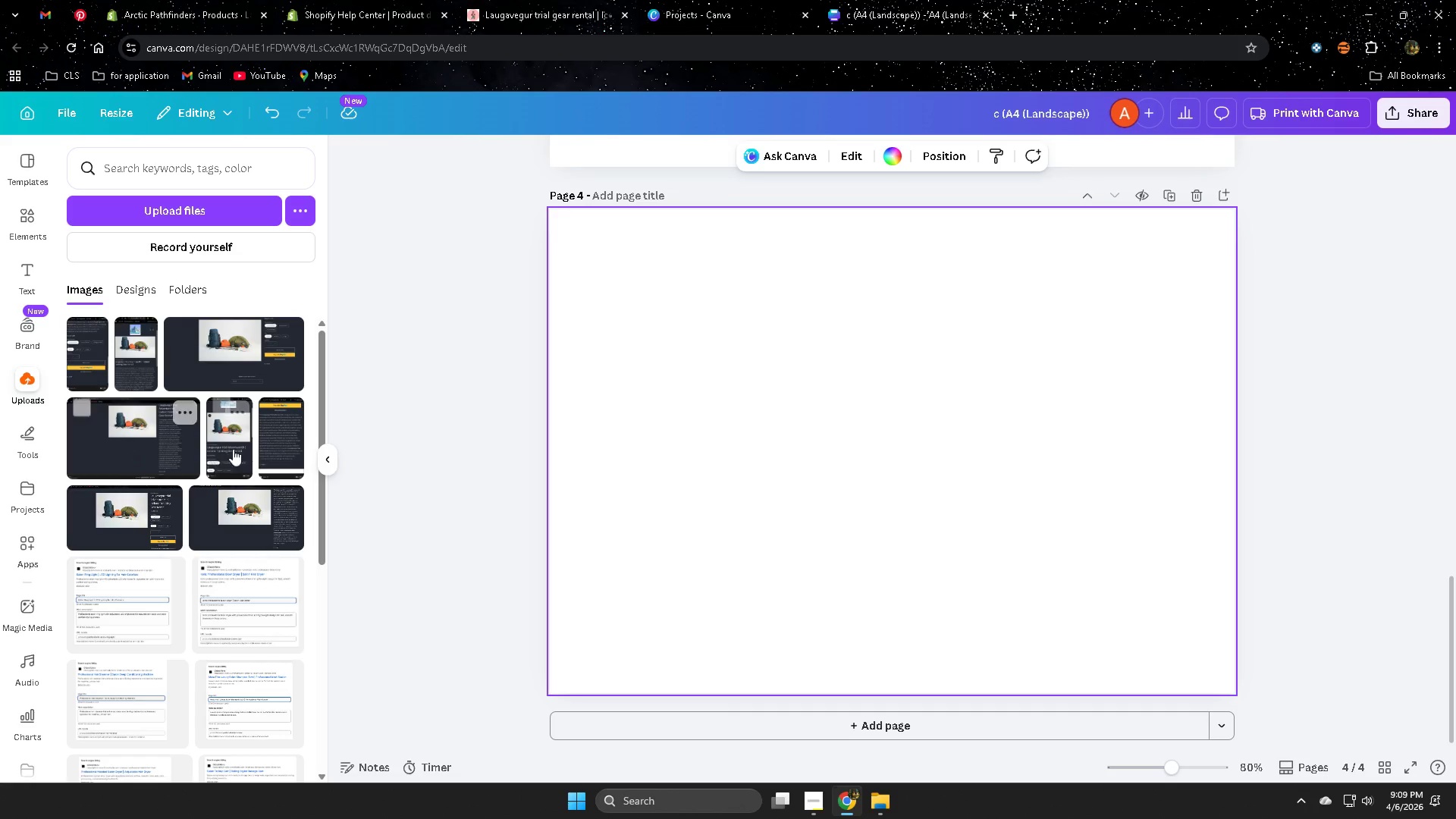 
left_click([147, 461])
 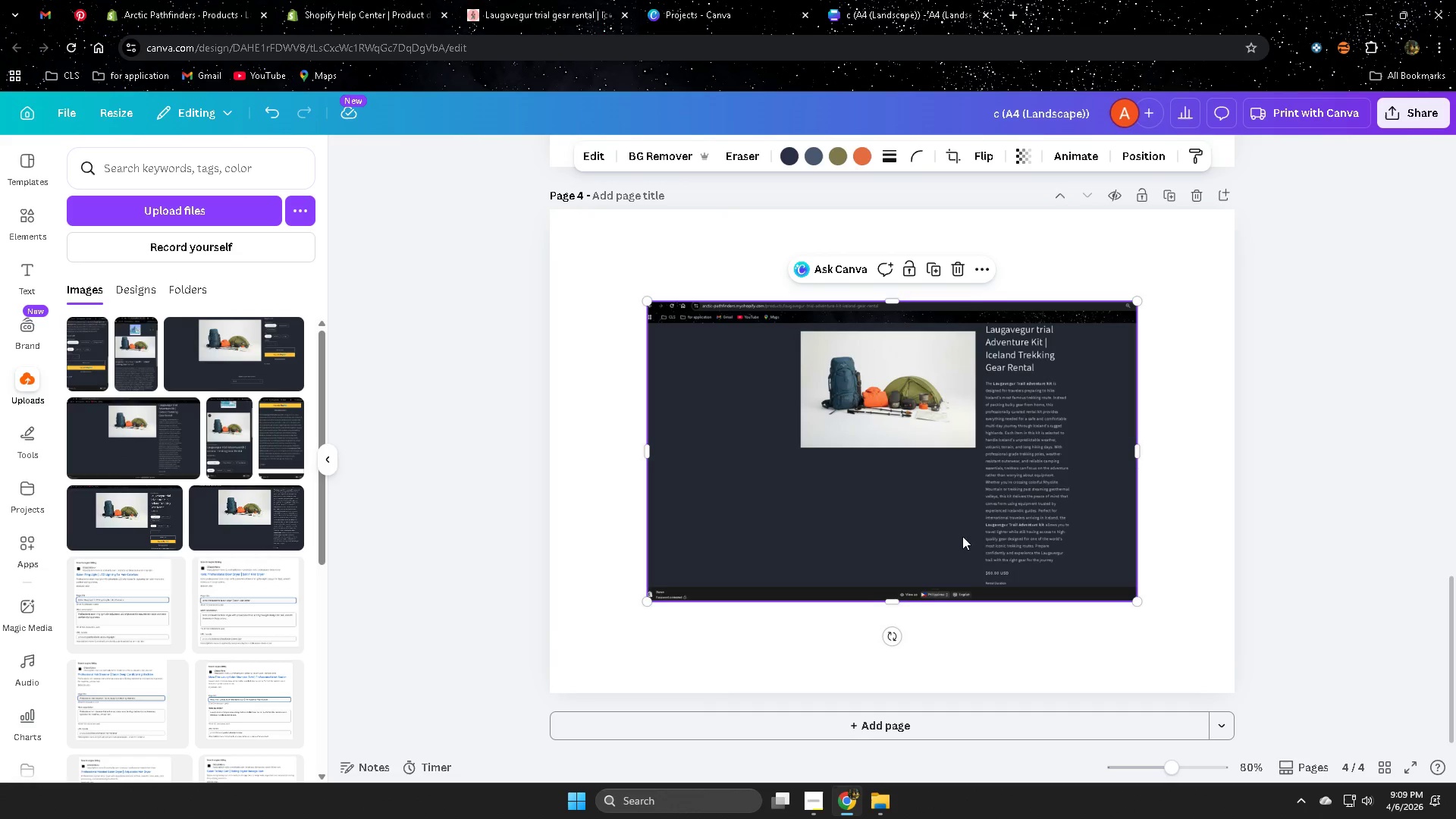 
left_click_drag(start_coordinate=[993, 535], to_coordinate=[907, 453])
 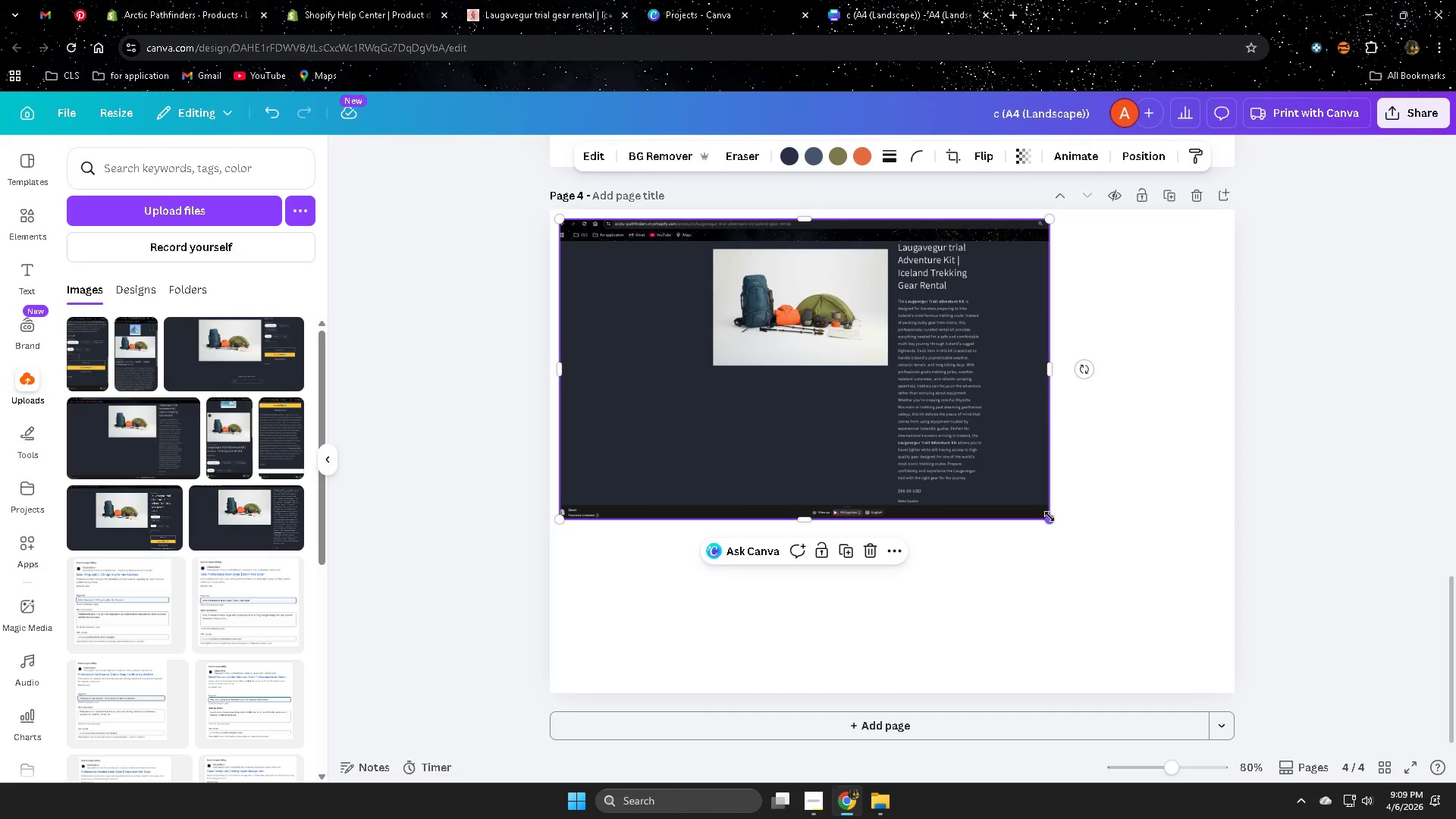 
left_click_drag(start_coordinate=[1050, 516], to_coordinate=[1178, 692])
 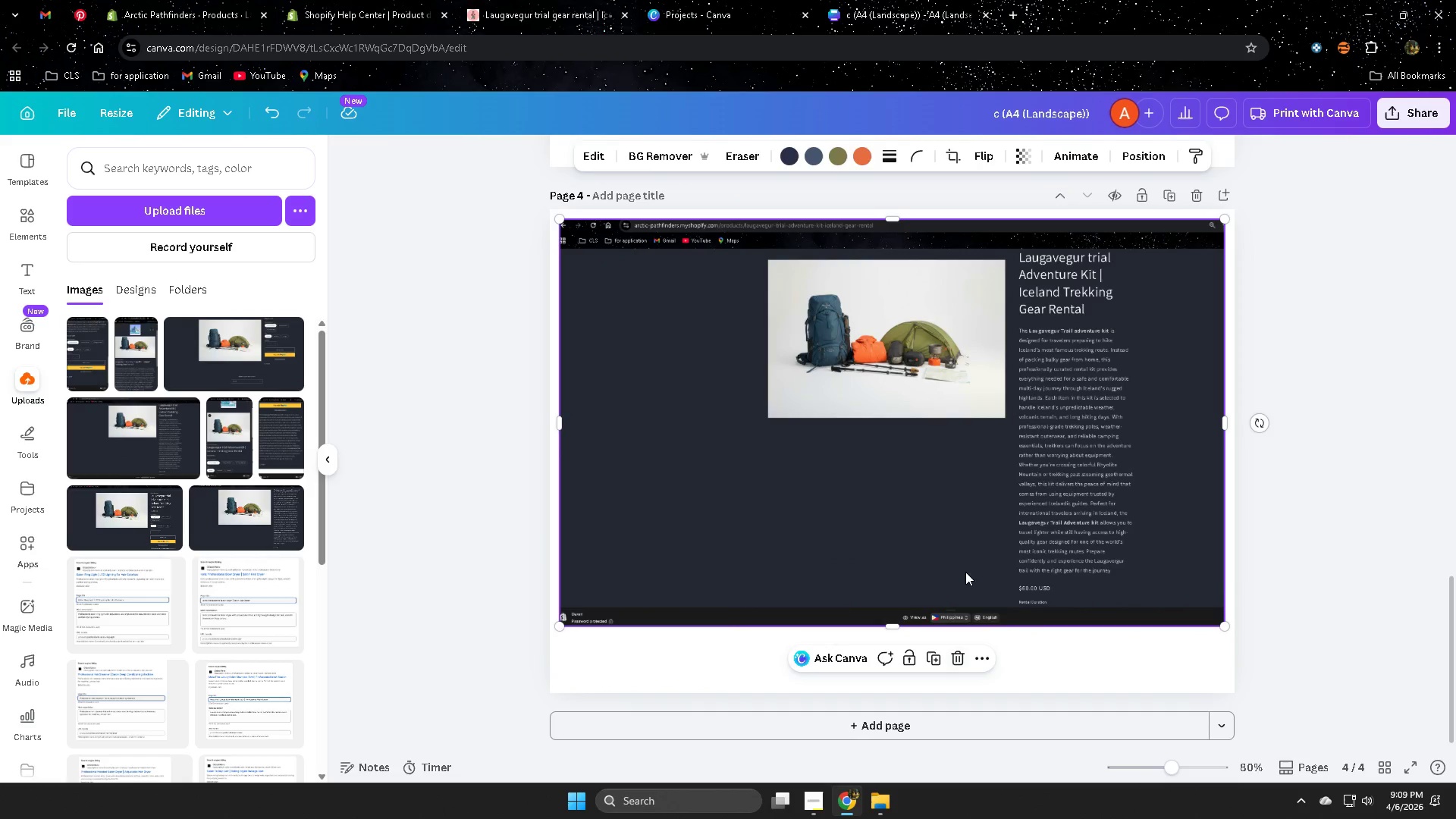 
left_click_drag(start_coordinate=[960, 545], to_coordinate=[959, 573])
 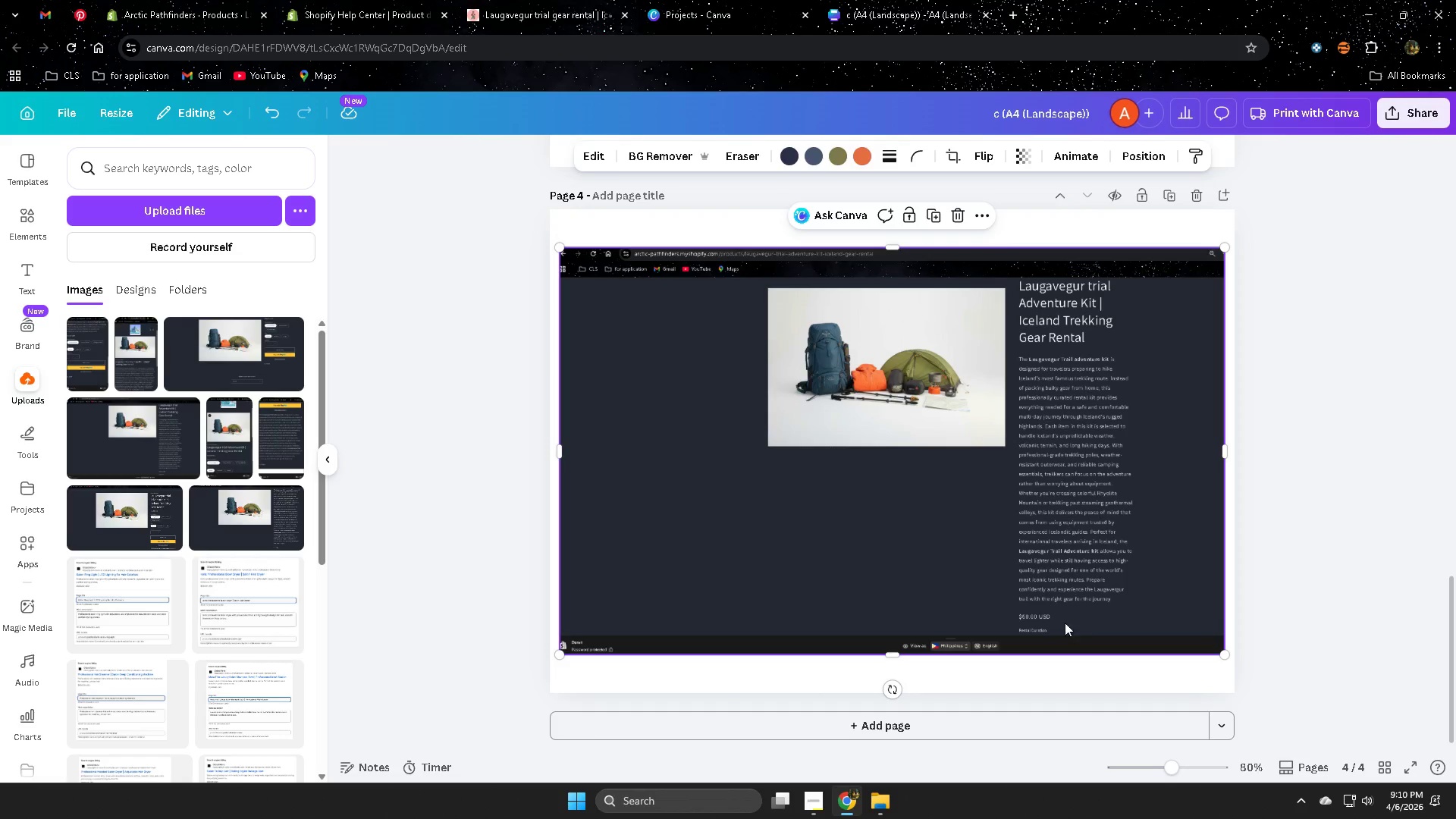 
left_click([1419, 106])
 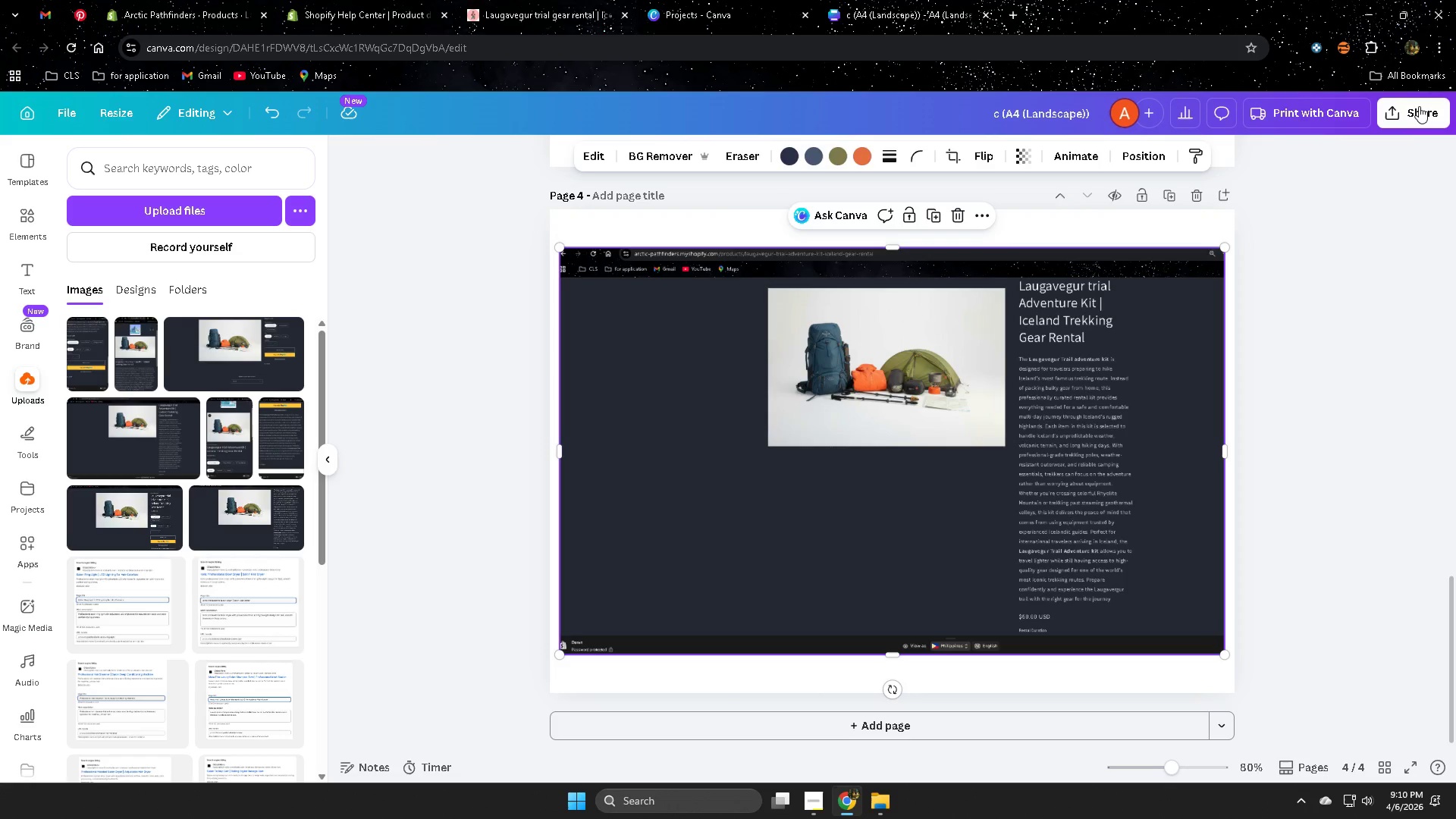 
mouse_move([1120, 587])
 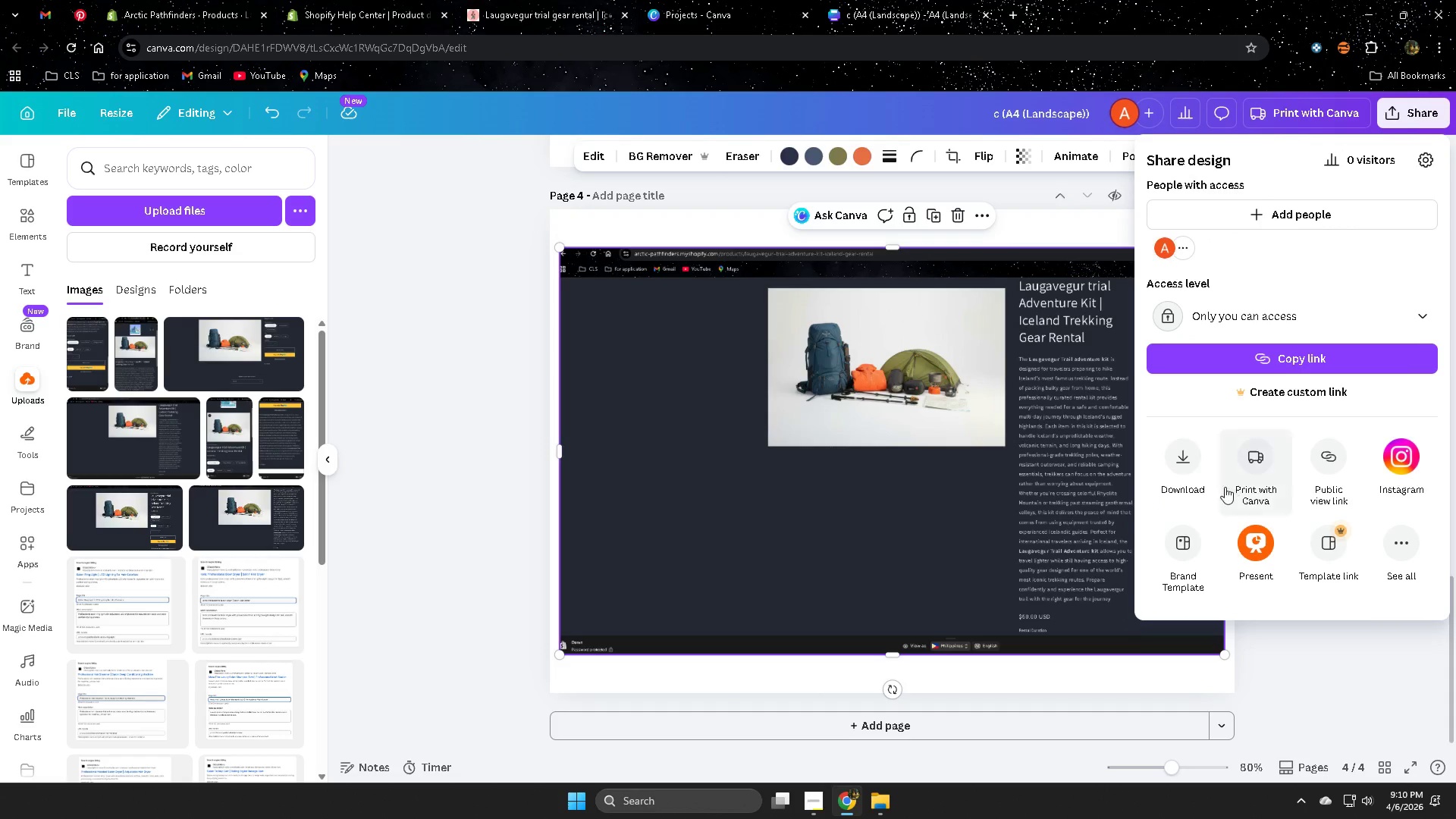 
left_click([1187, 457])
 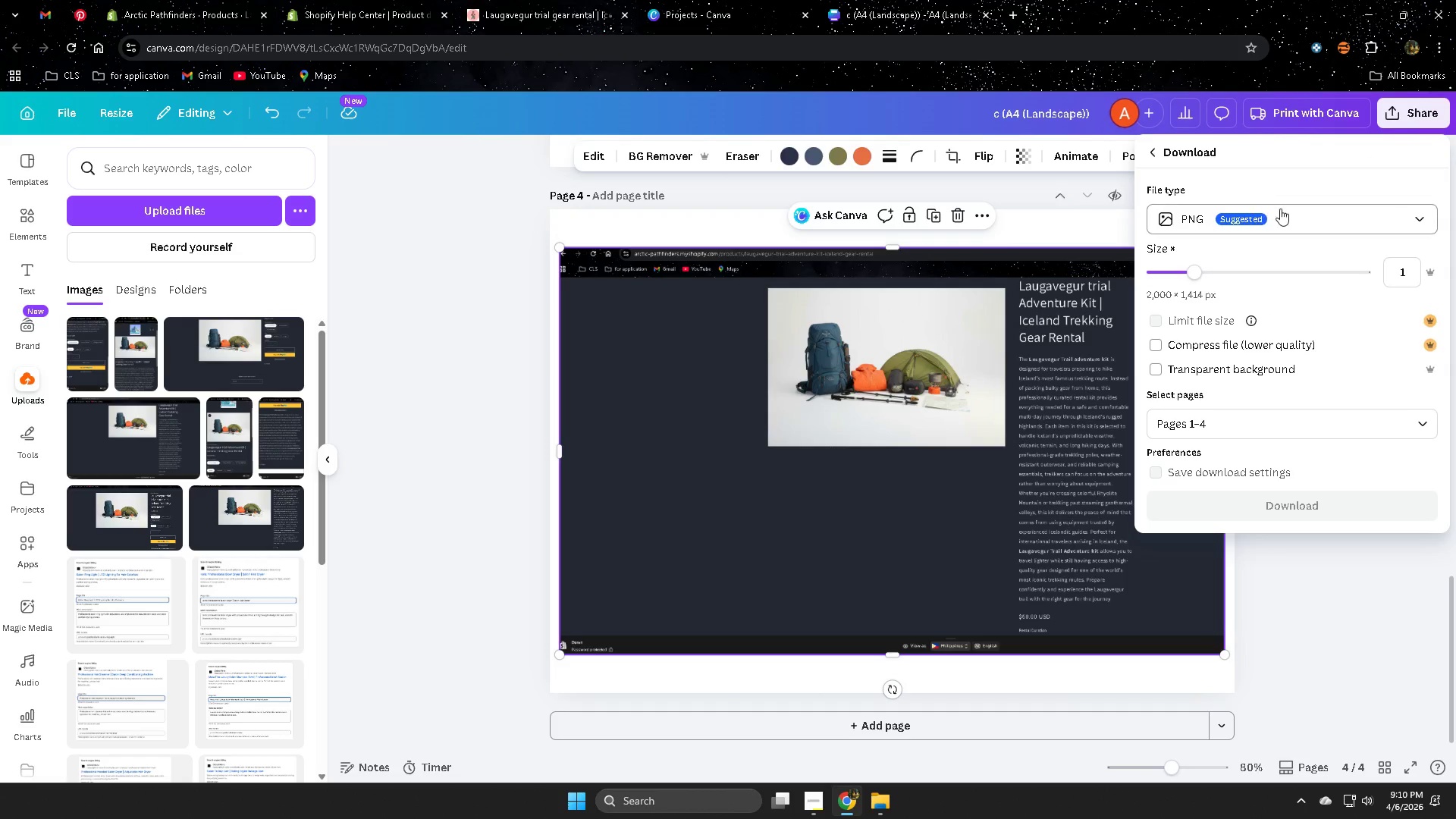 
left_click([1297, 211])
 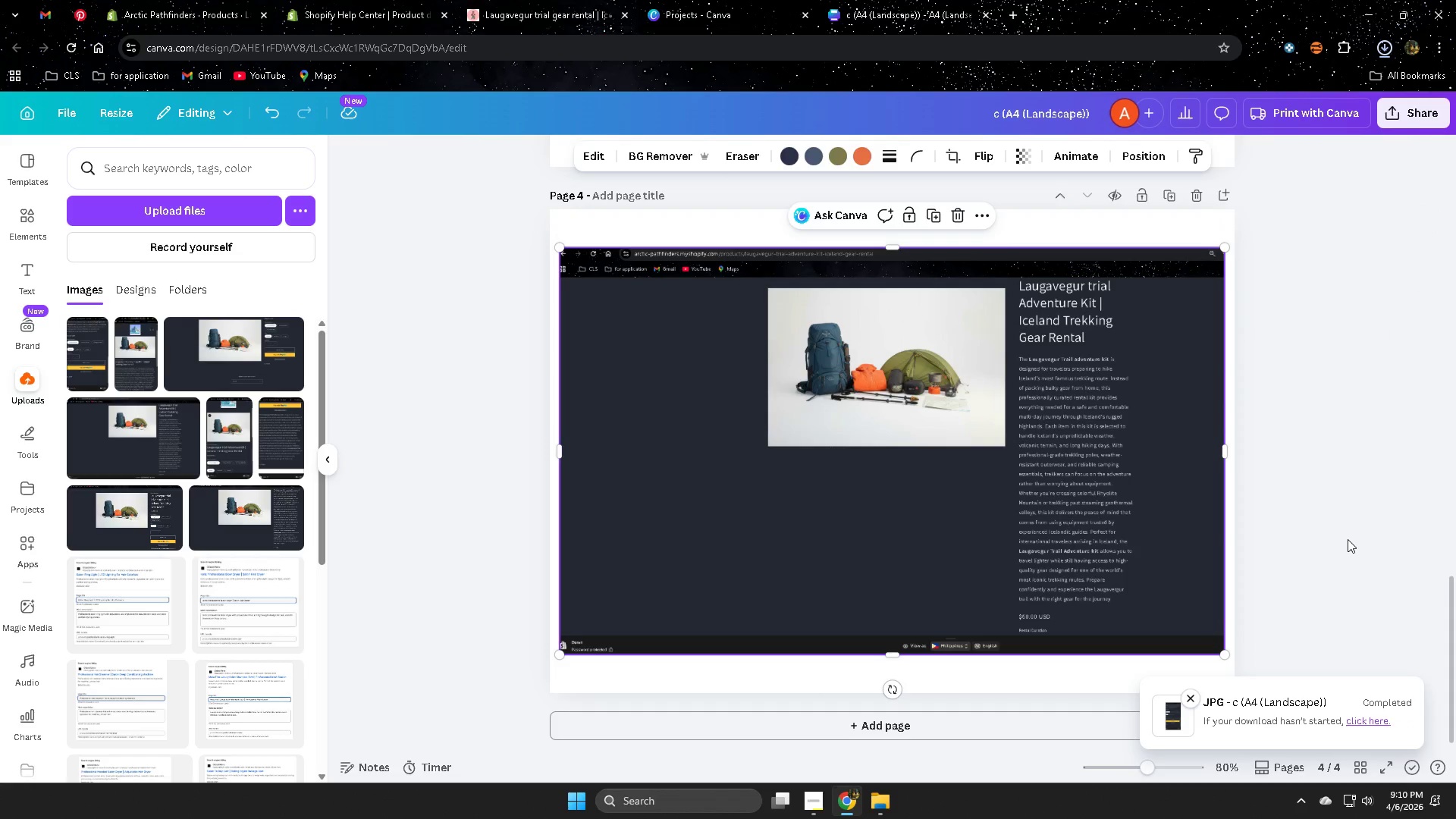 
wait(7.28)
 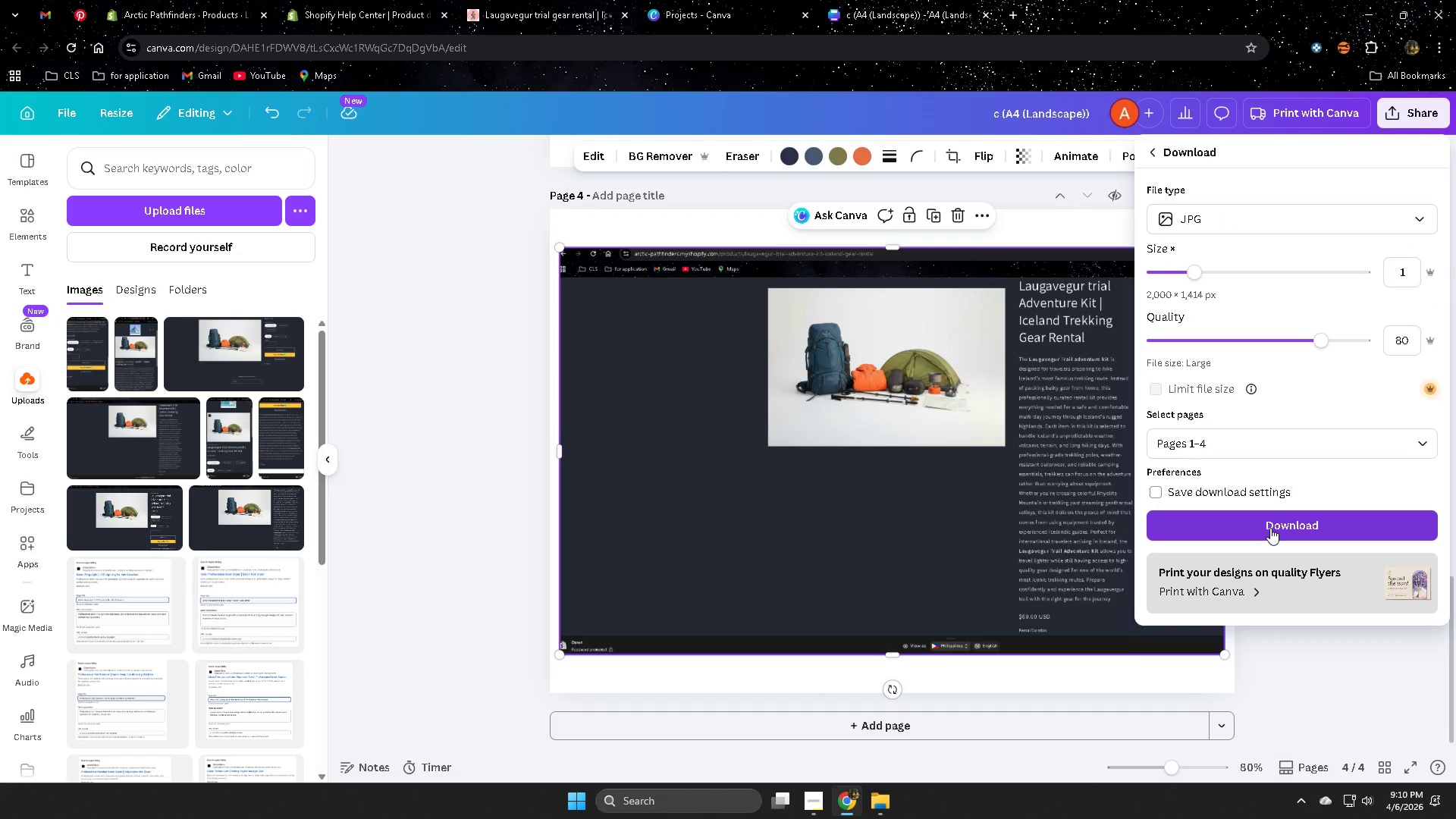 
left_click([861, 0])
 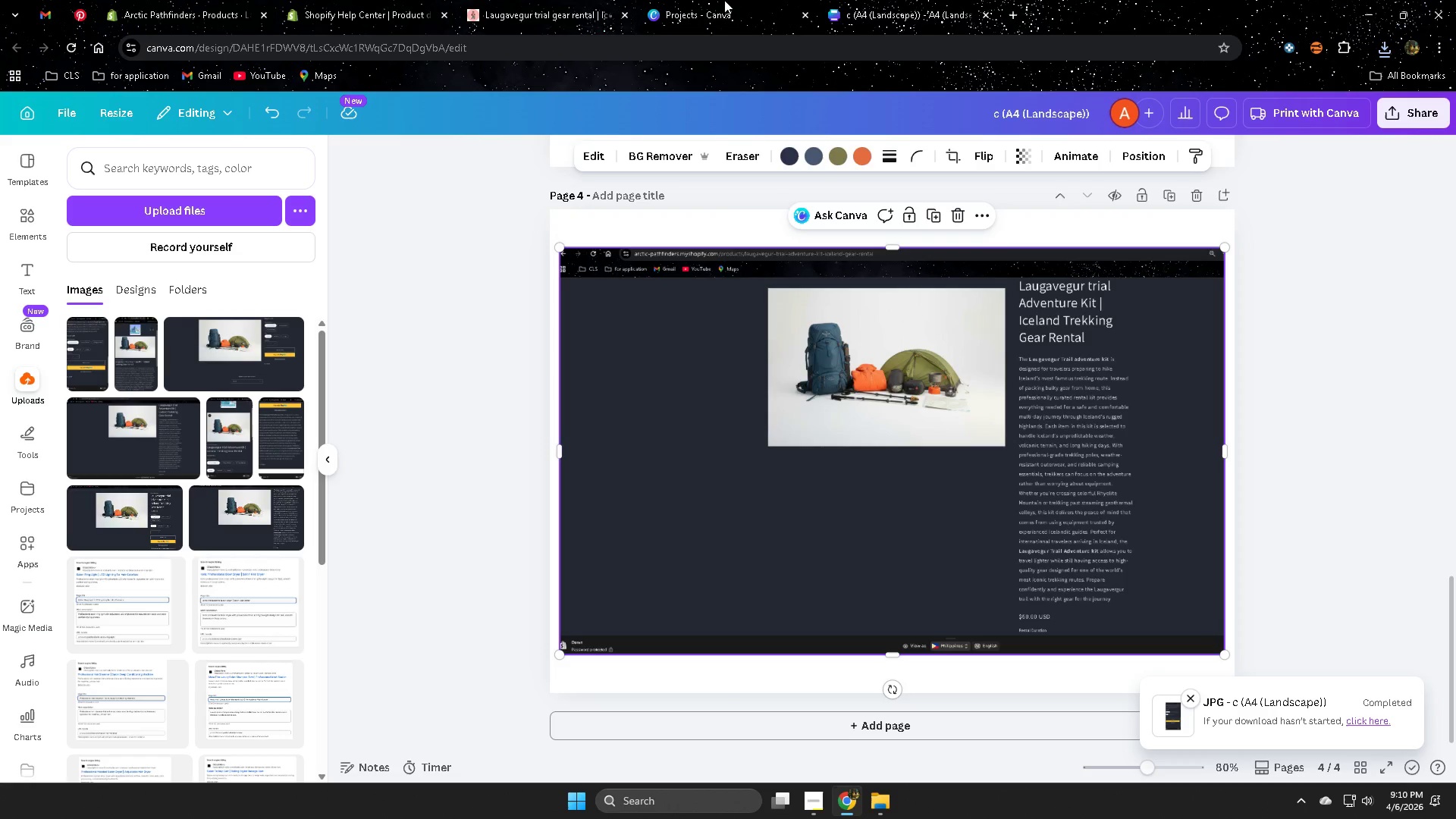 
key(Control+W)
 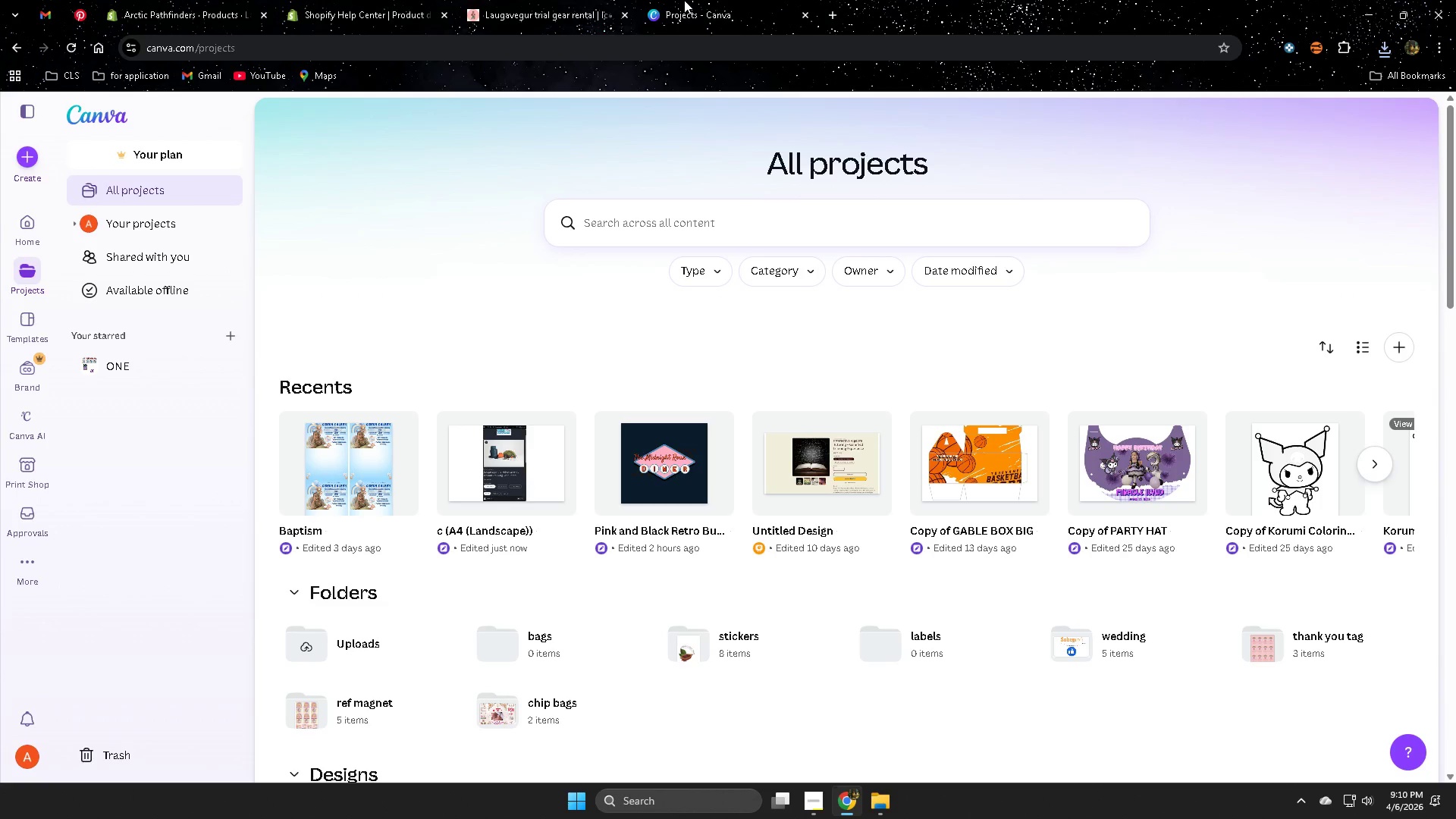 
left_click([684, 0])
 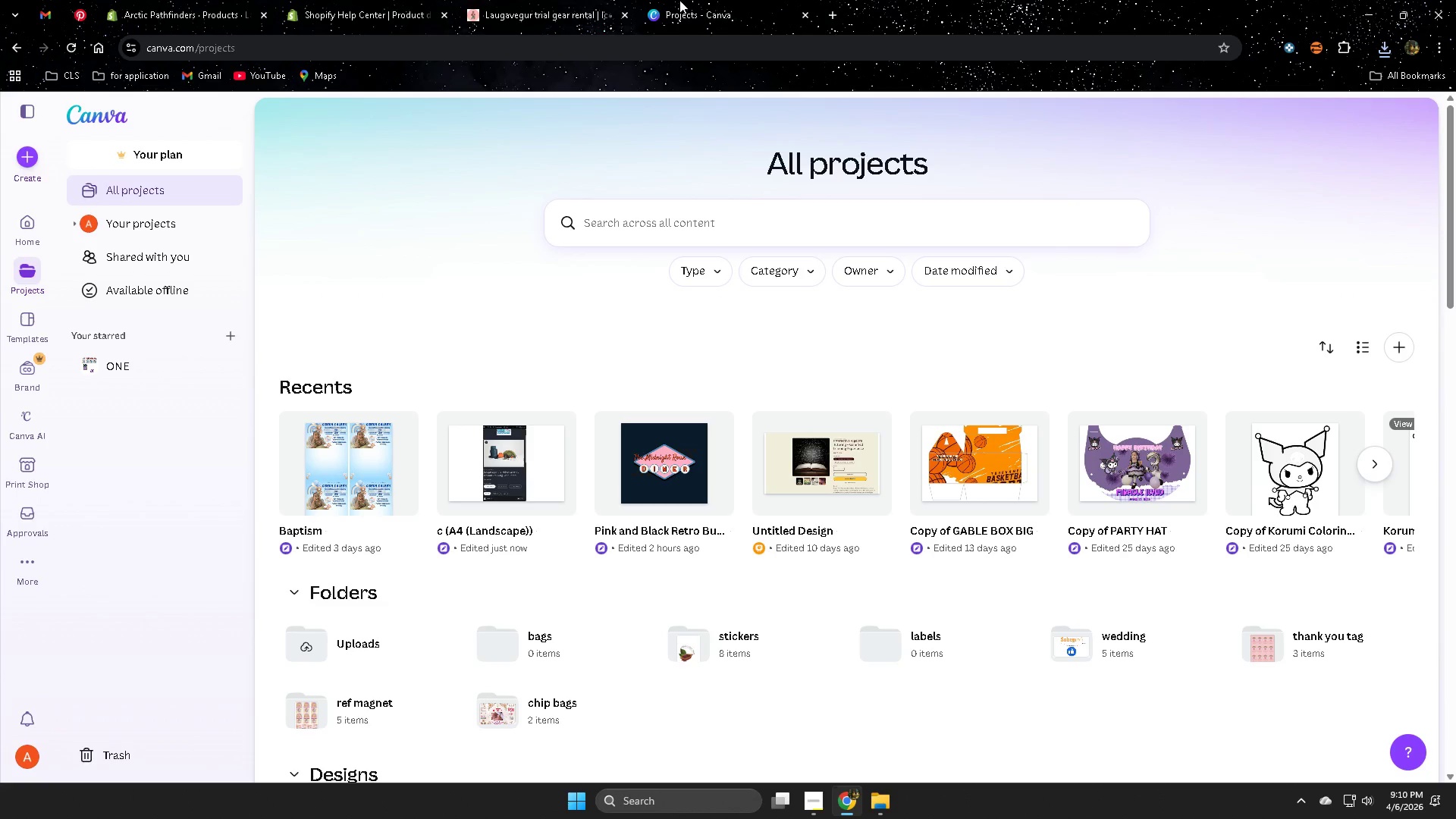 
key(Control+W)
 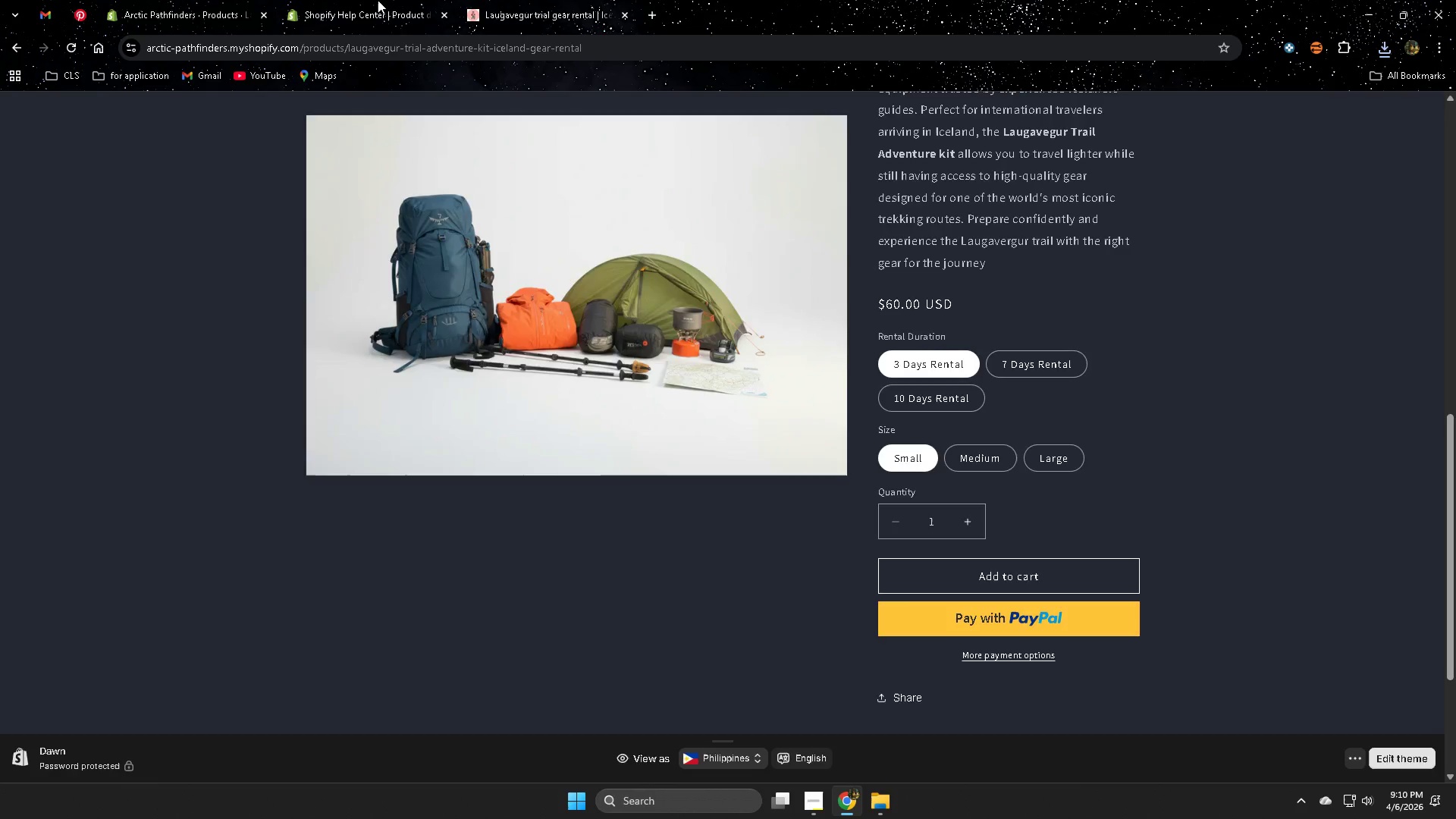 
left_click([378, 0])
 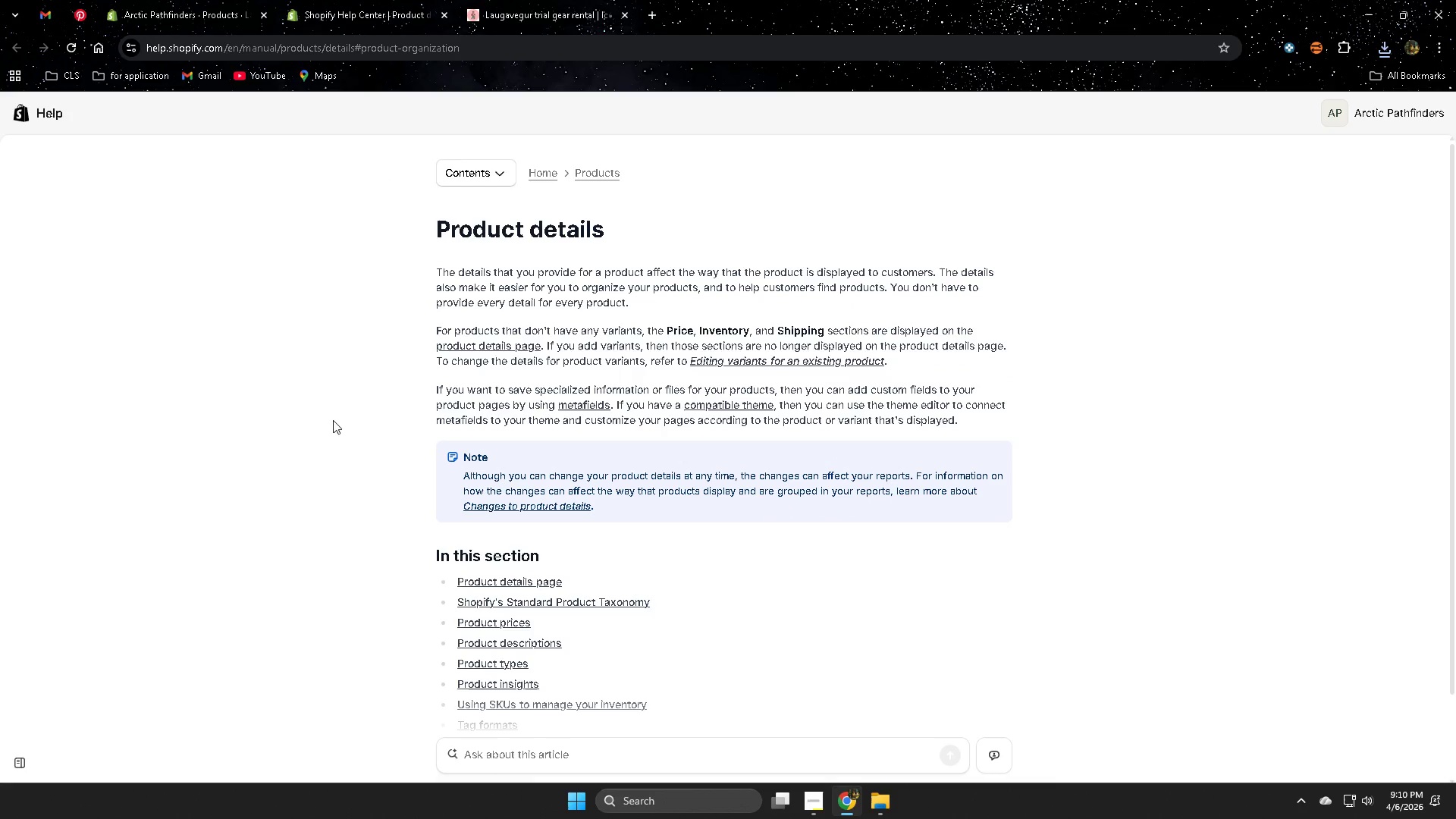 
left_click([27, 111])
 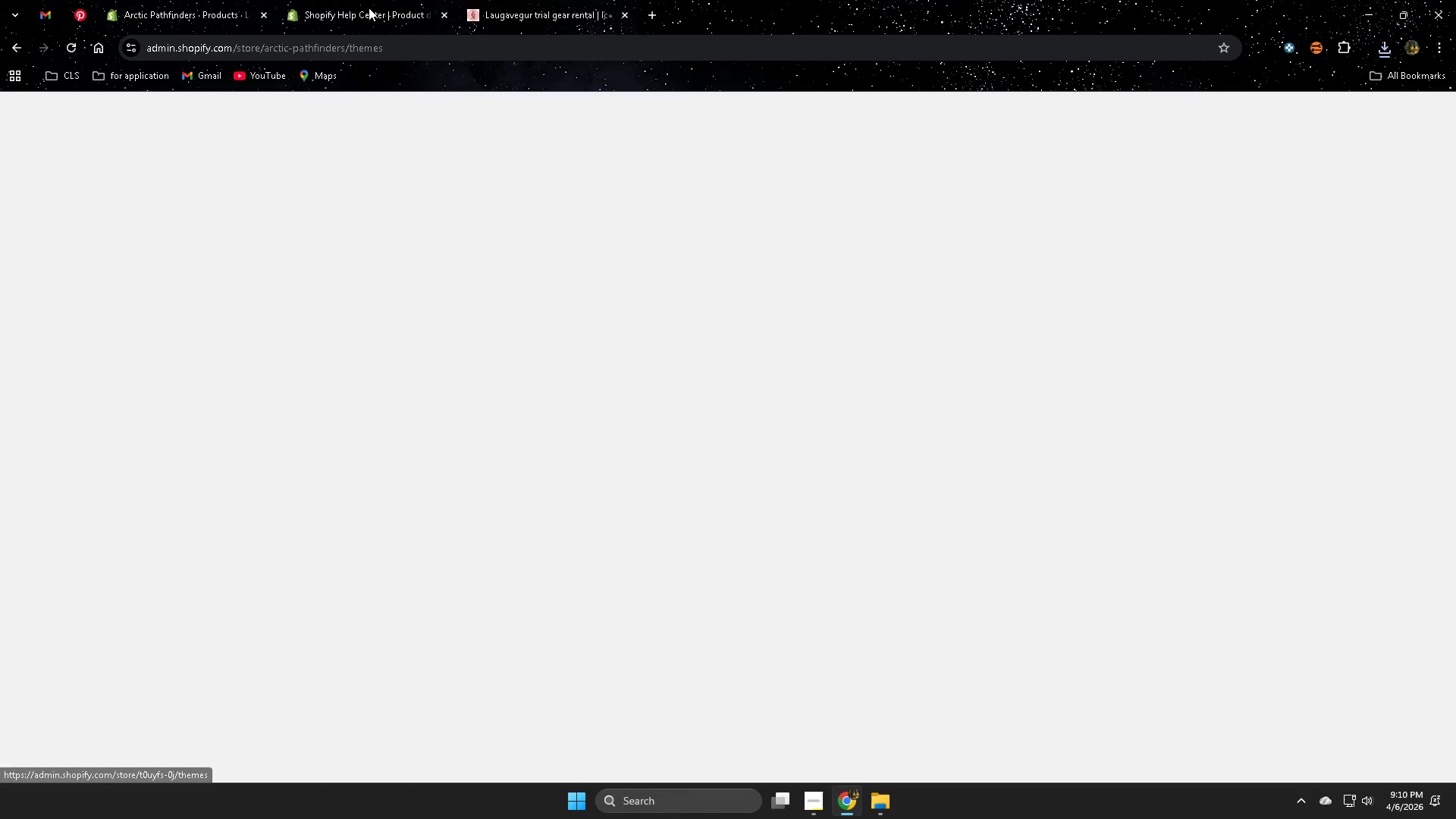 
left_click([366, 7])
 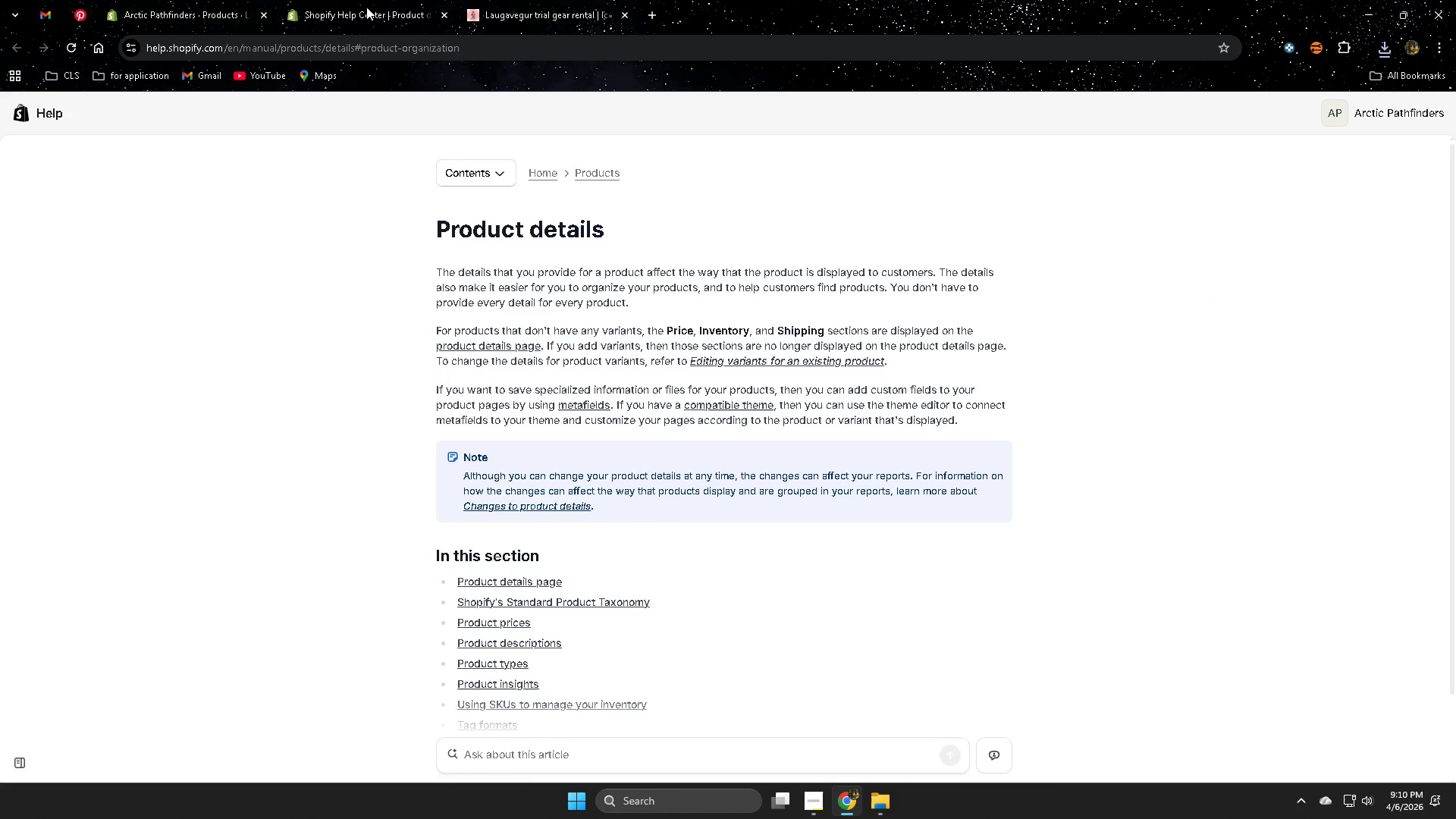 
scroll: coordinate [318, 394], scroll_direction: up, amount: 3.0
 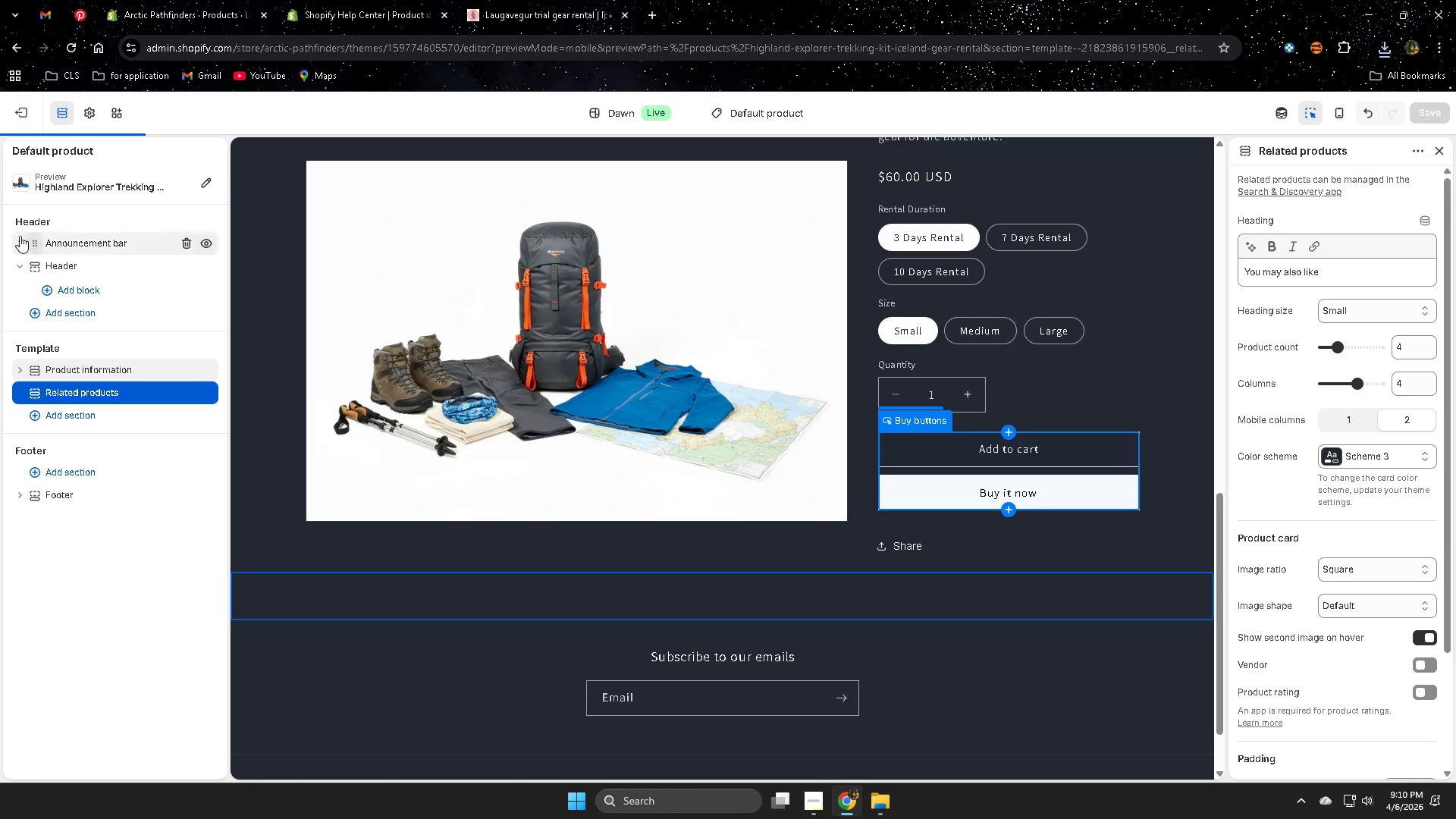 
key(Control+W)
 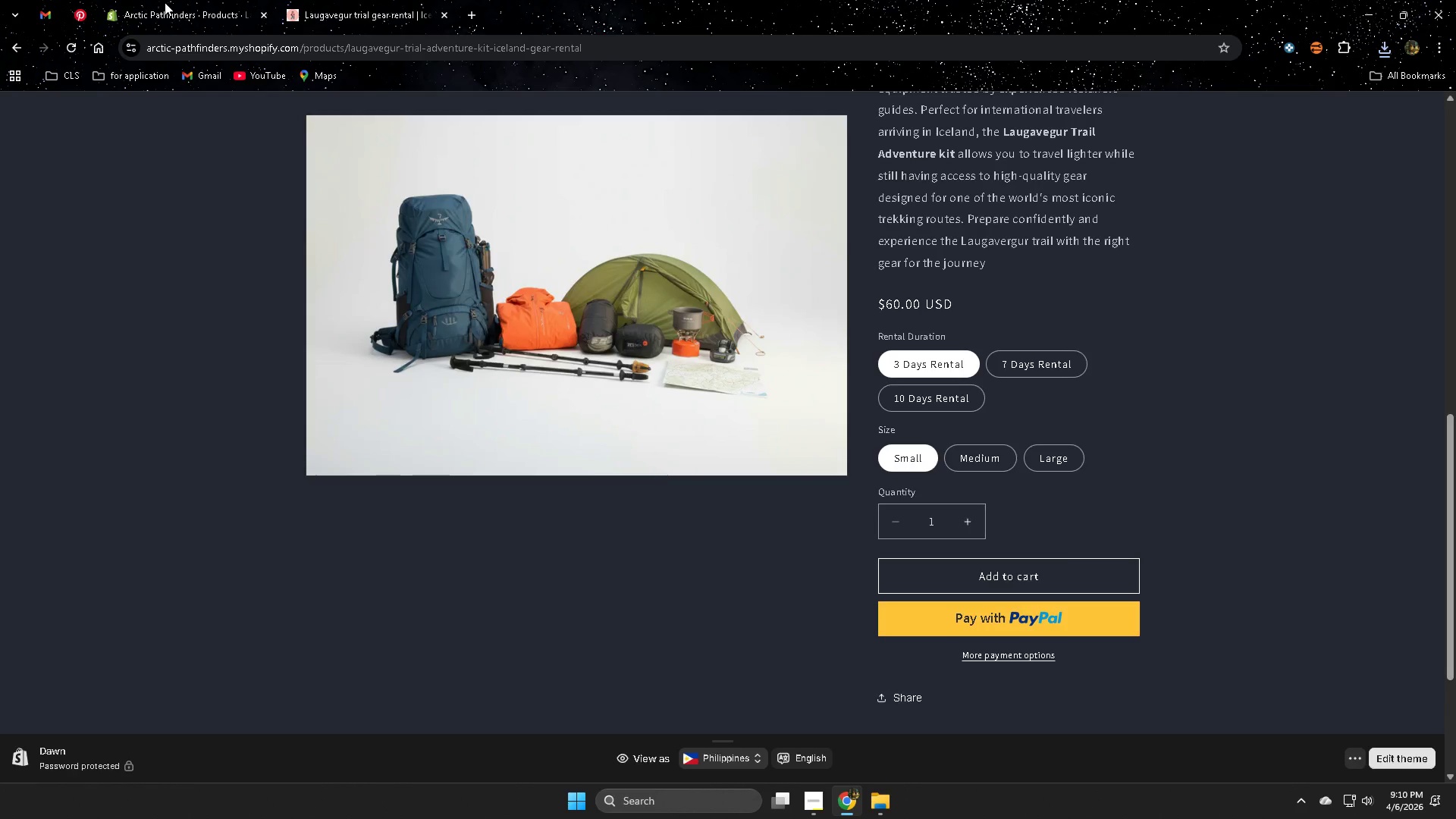 
left_click([165, 2])
 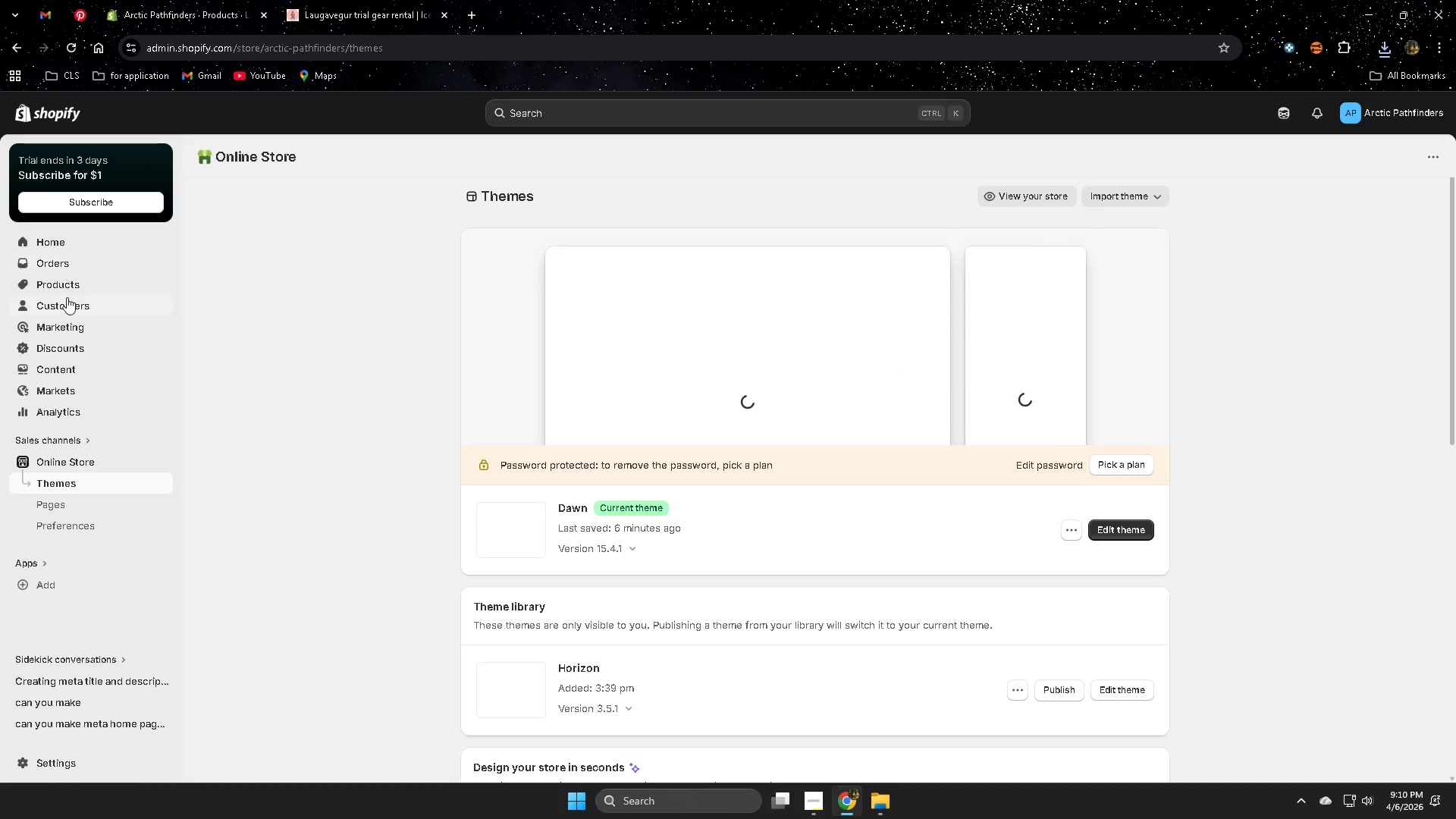 
left_click([70, 285])
 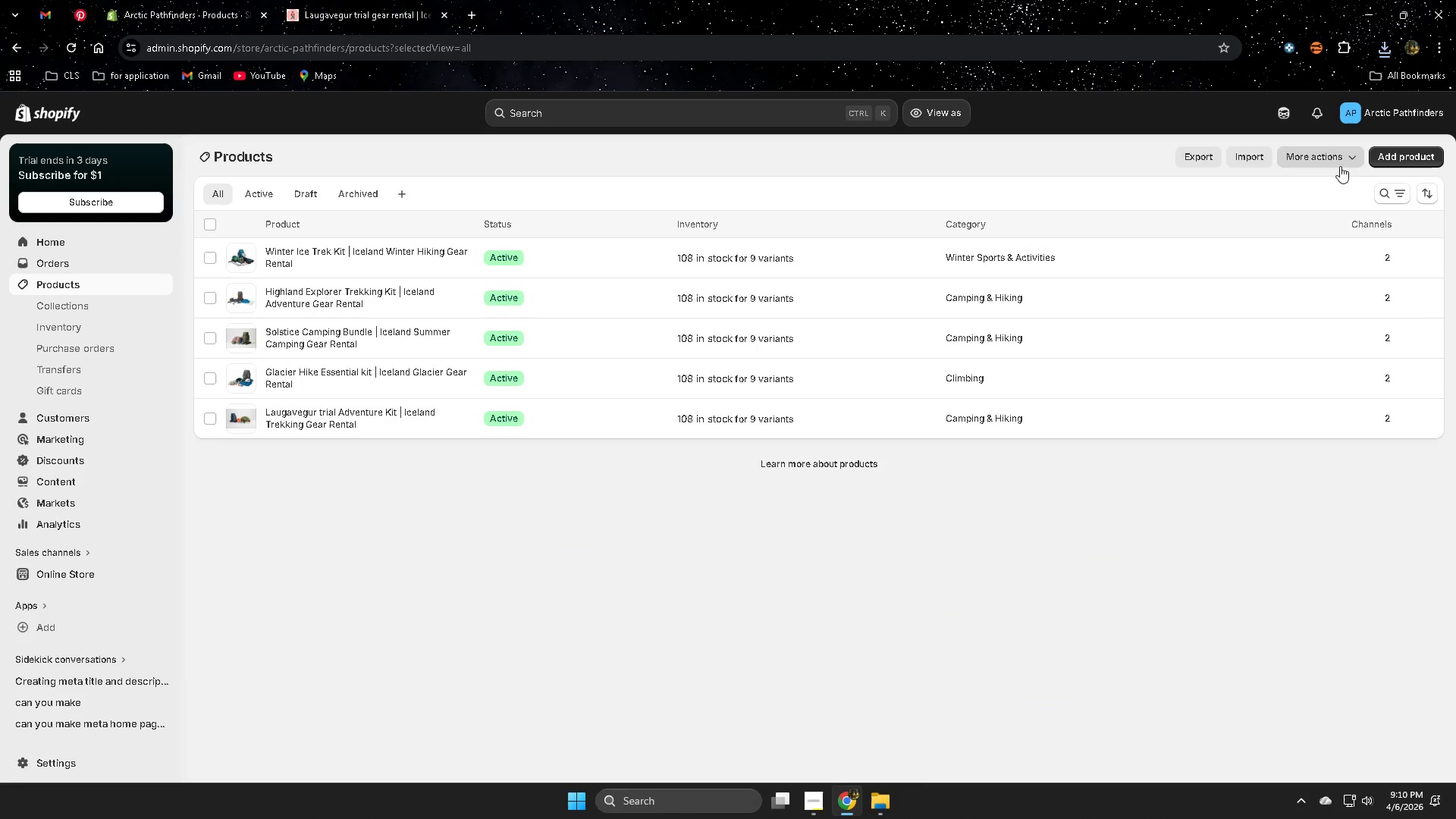 
left_click([1195, 156])
 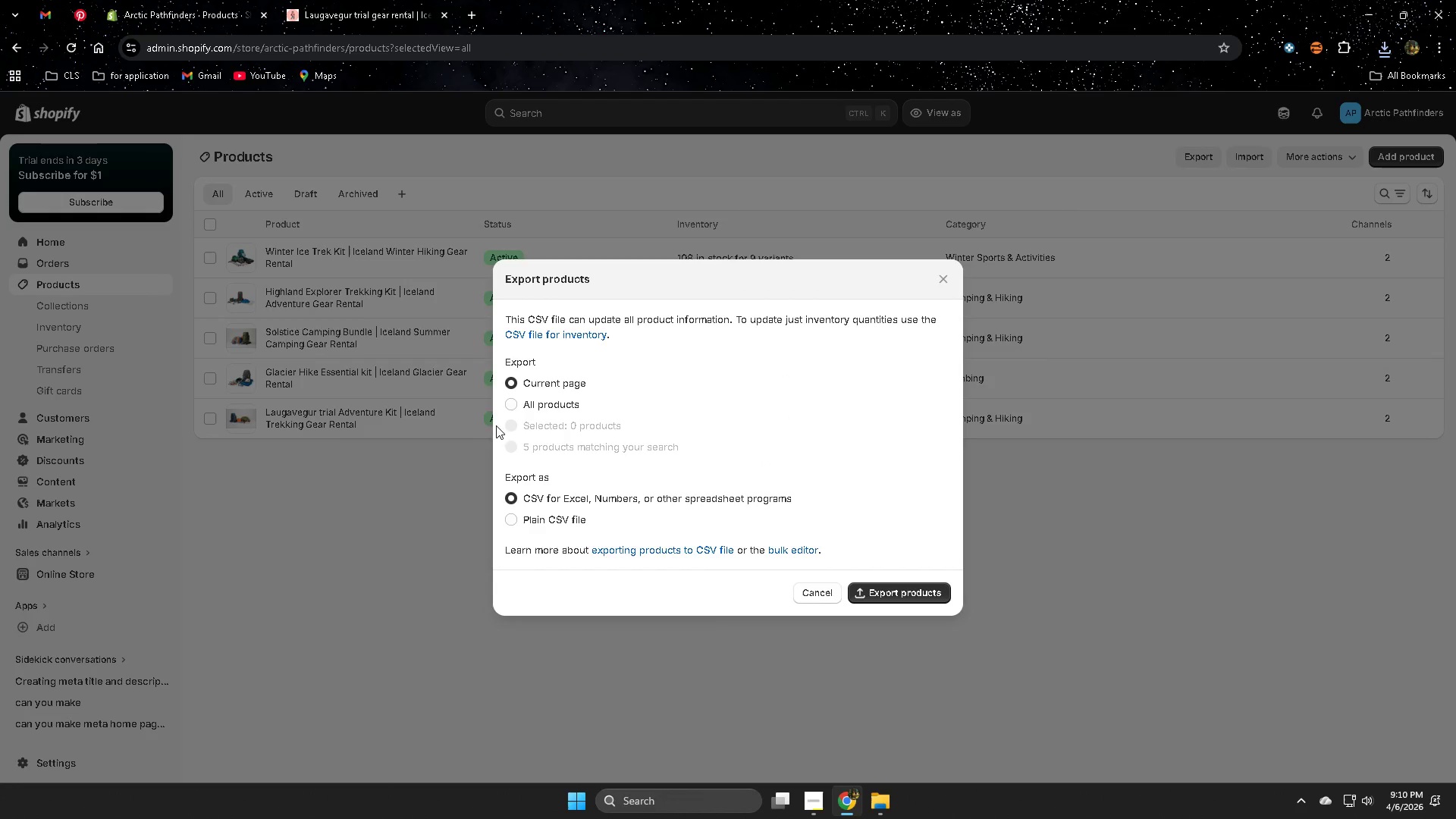 
left_click([509, 402])
 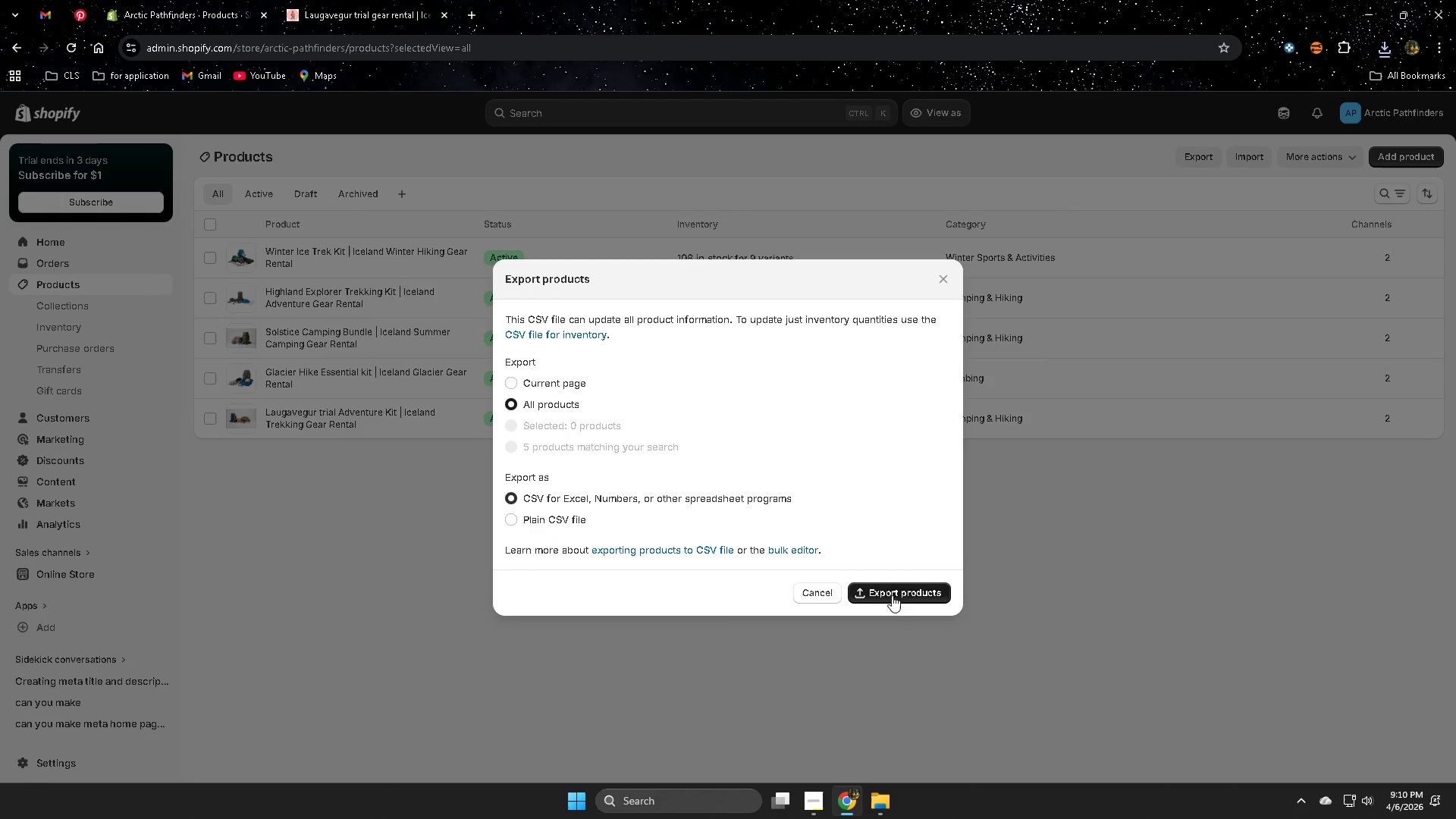 
left_click([899, 596])
 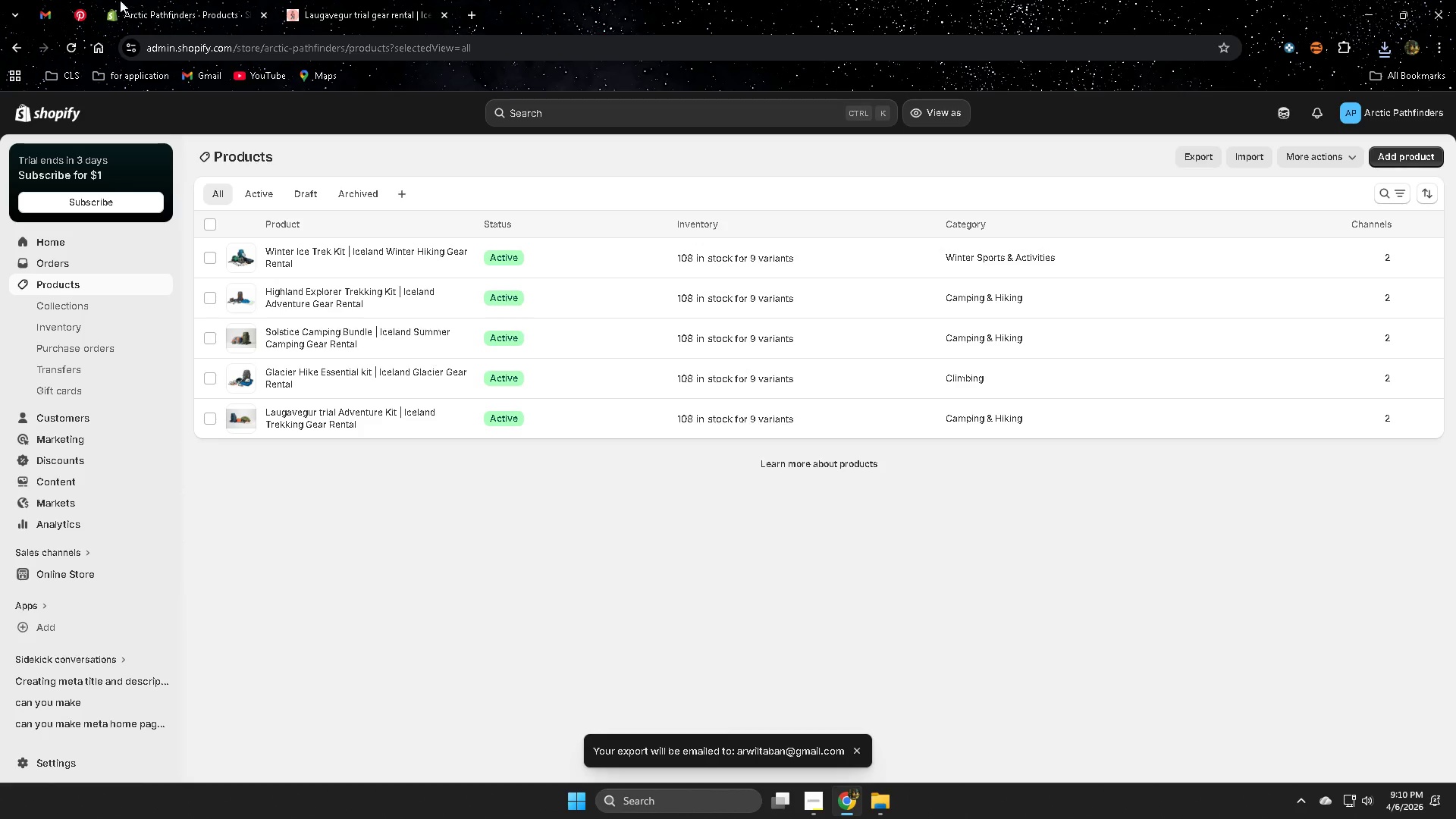 
left_click([40, 1])
 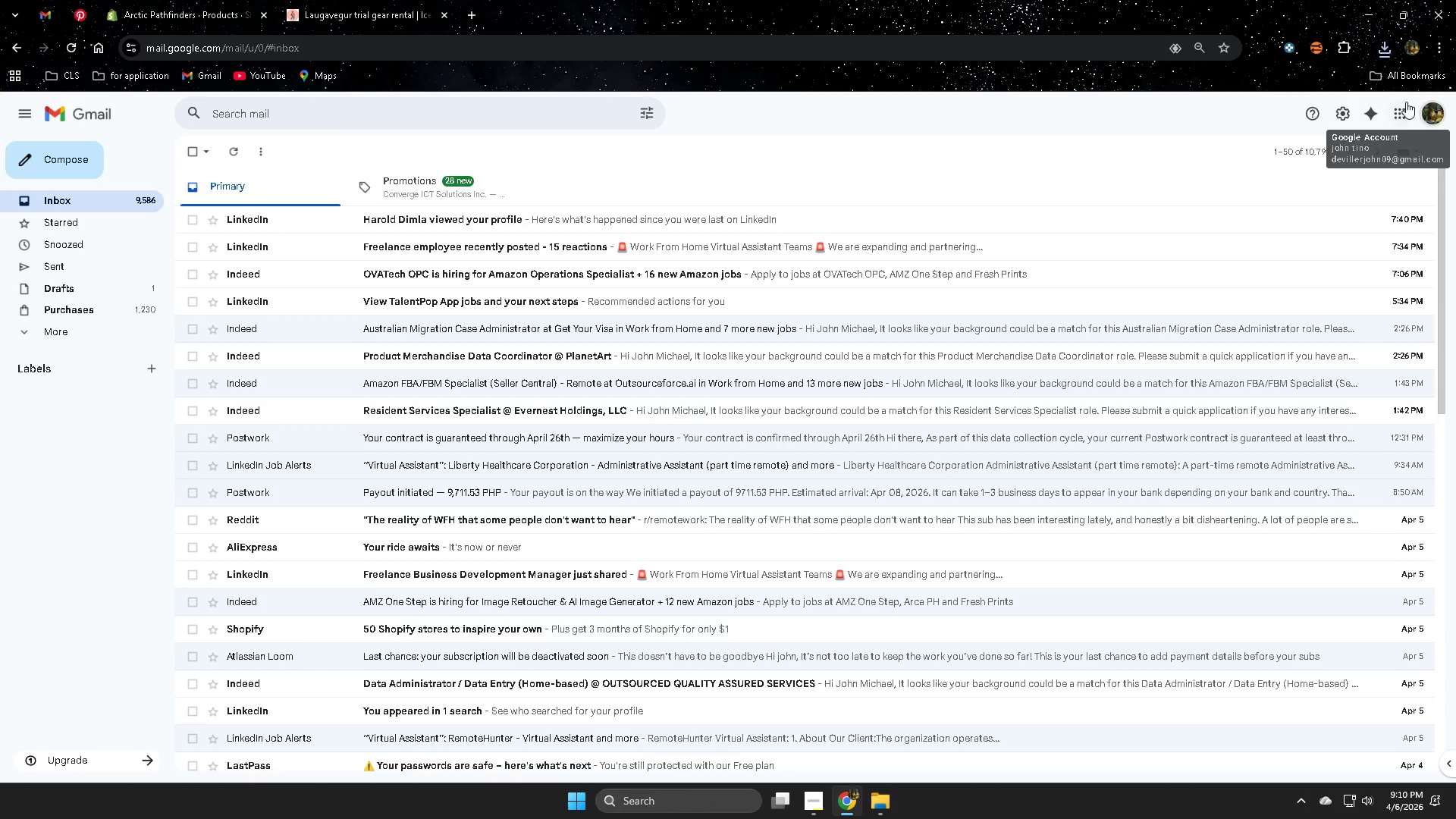 
left_click([1442, 116])
 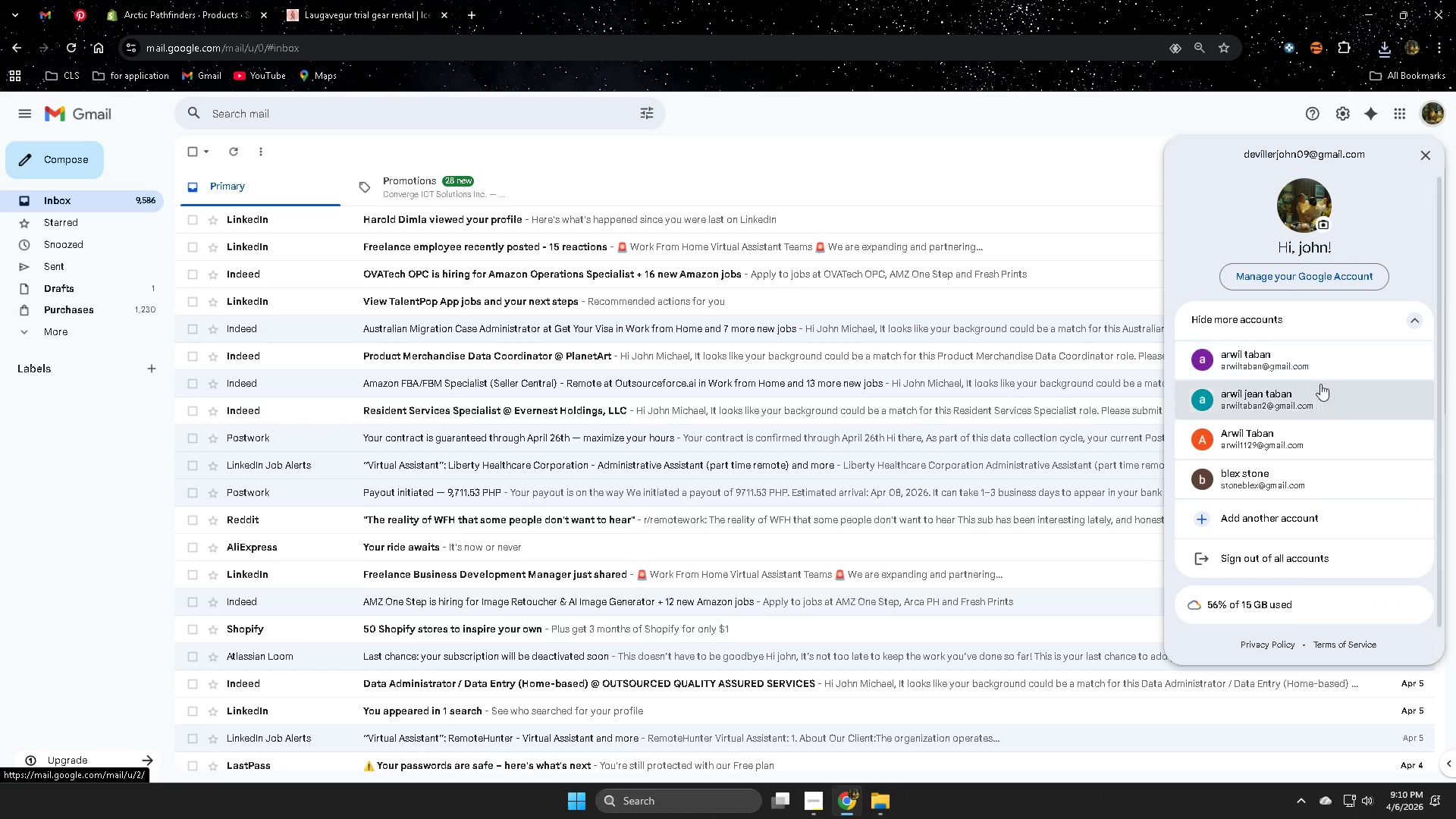 
left_click([1308, 357])
 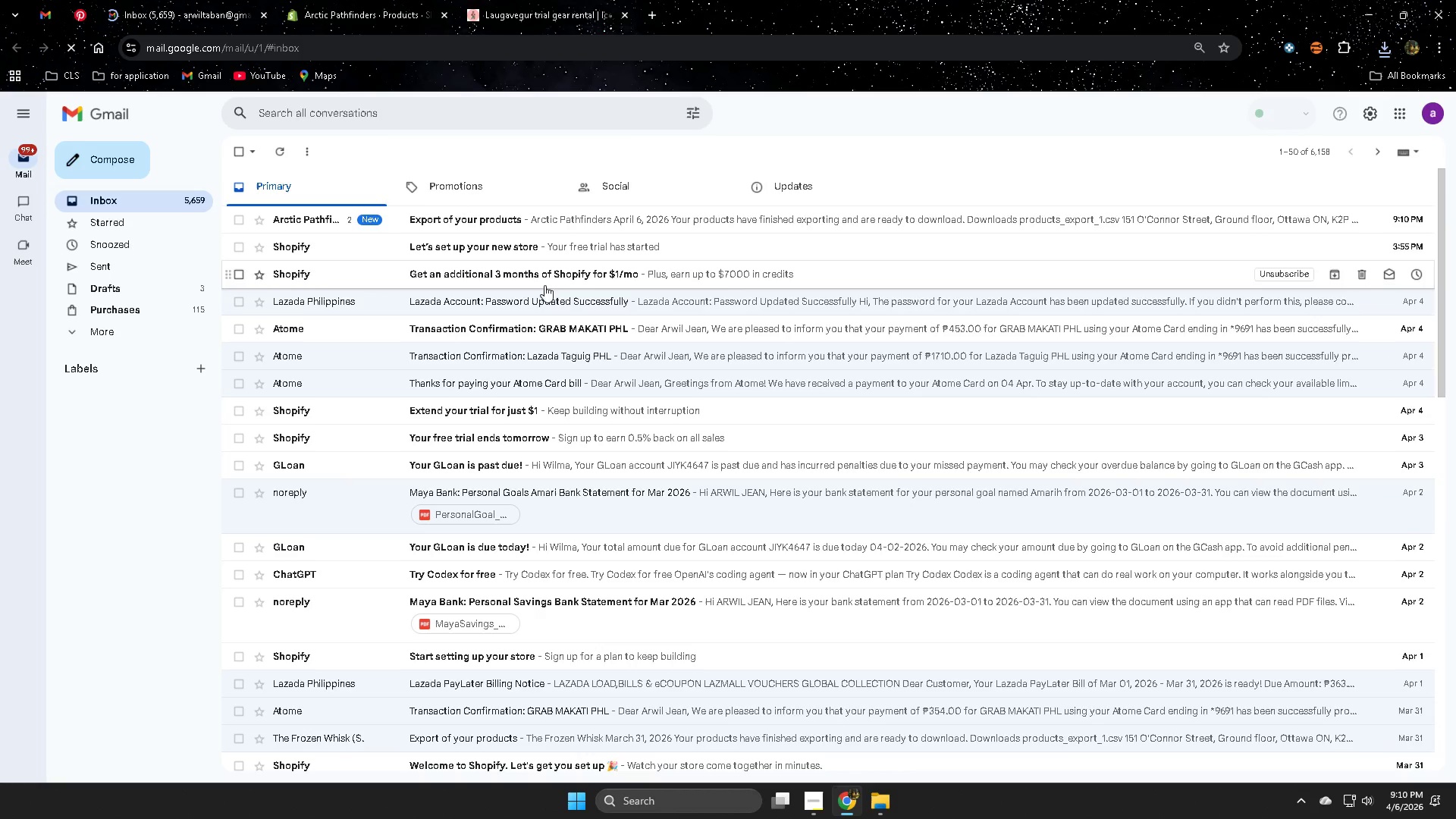 
left_click([470, 224])
 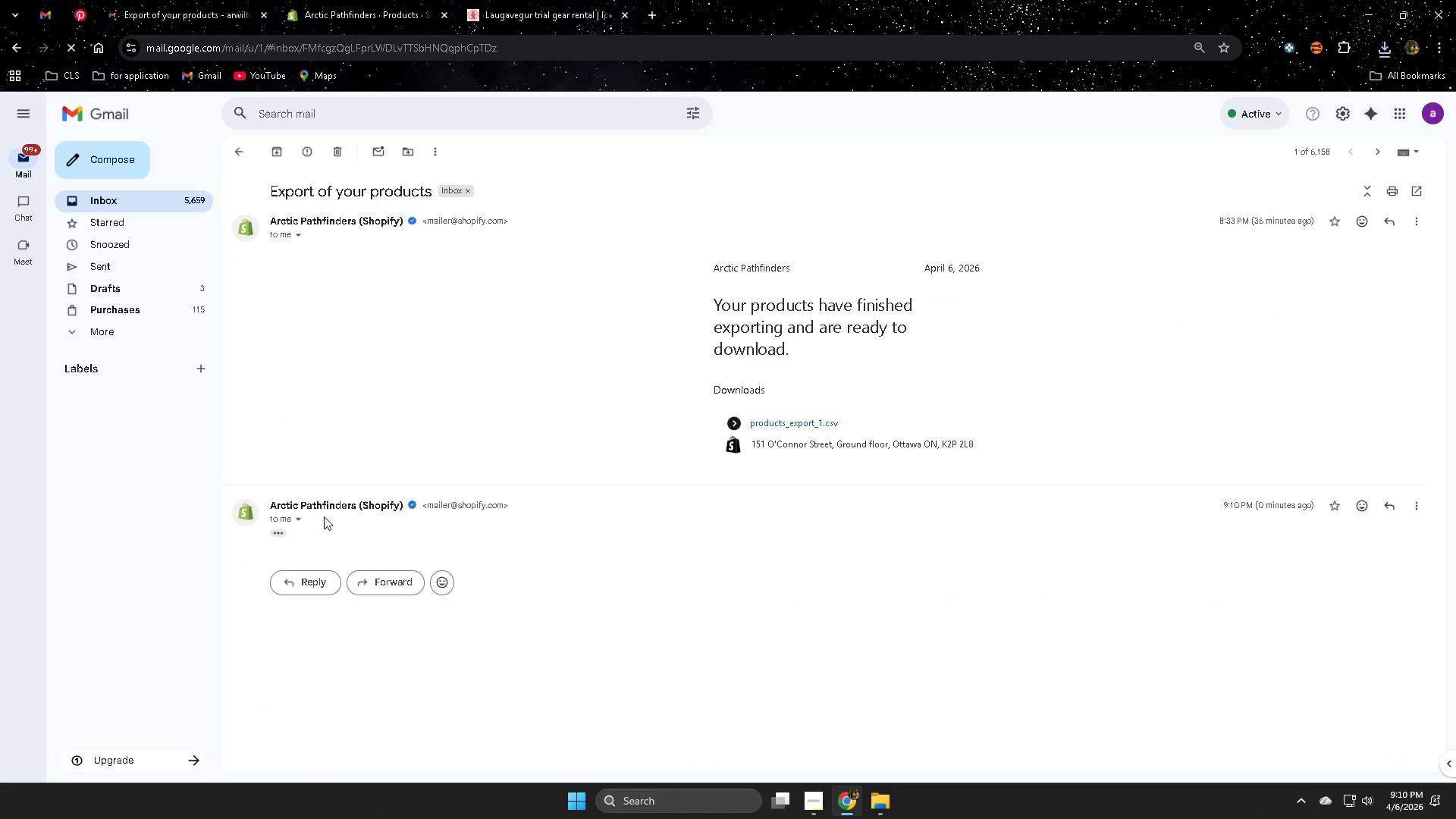 
left_click([280, 531])
 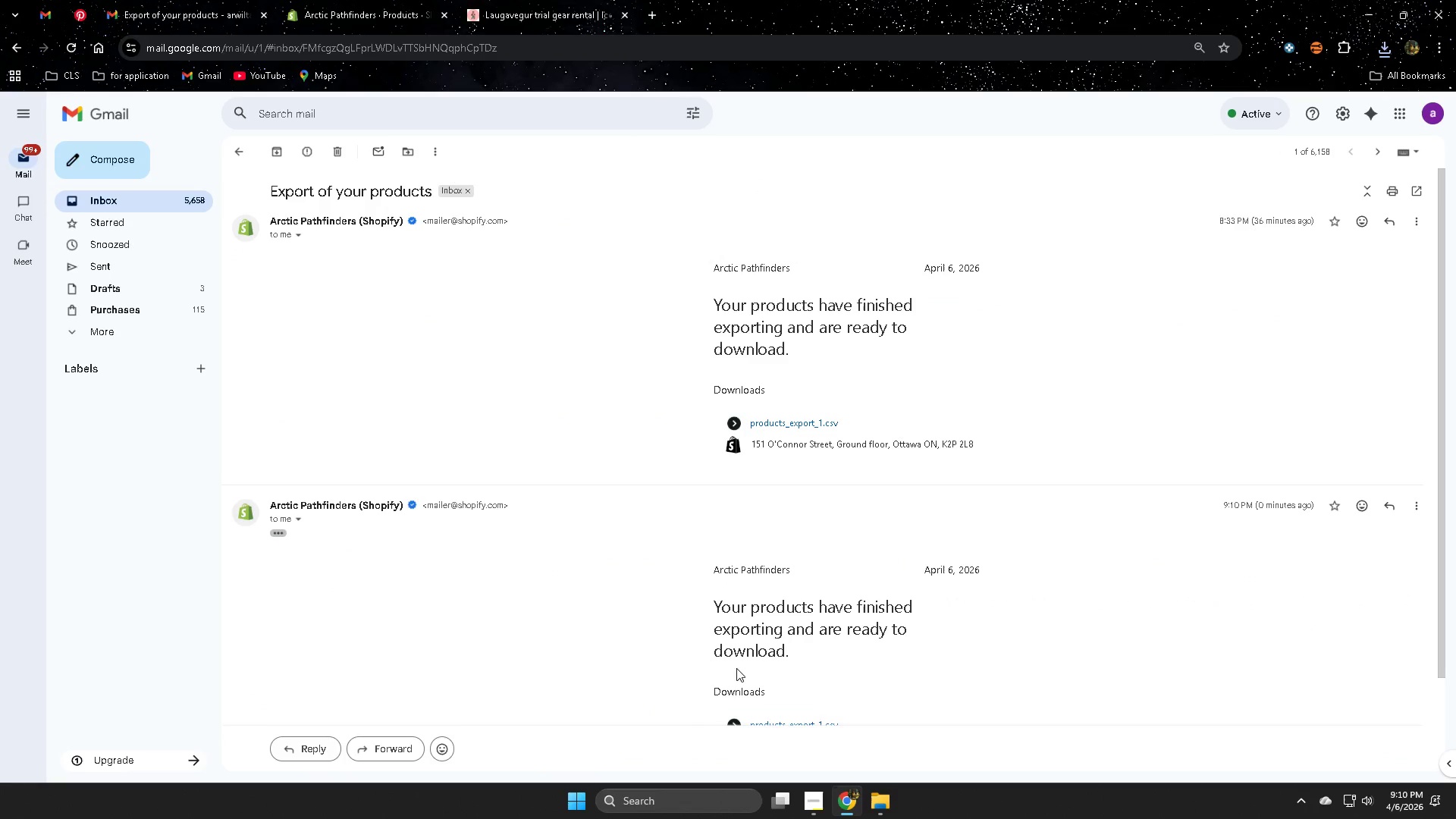 
left_click([781, 650])
 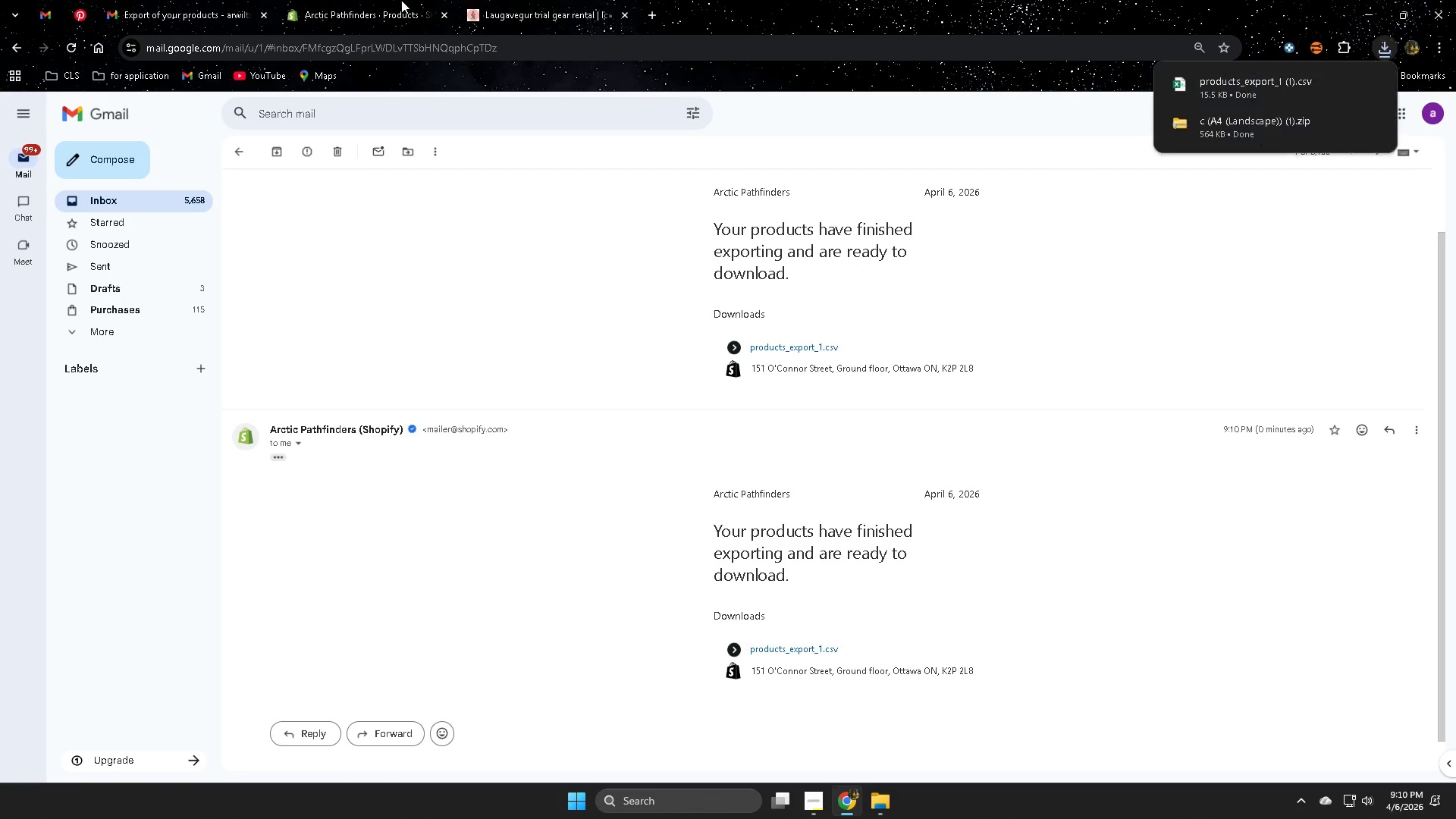 
scroll: coordinate [774, 654], scroll_direction: down, amount: 1.0
 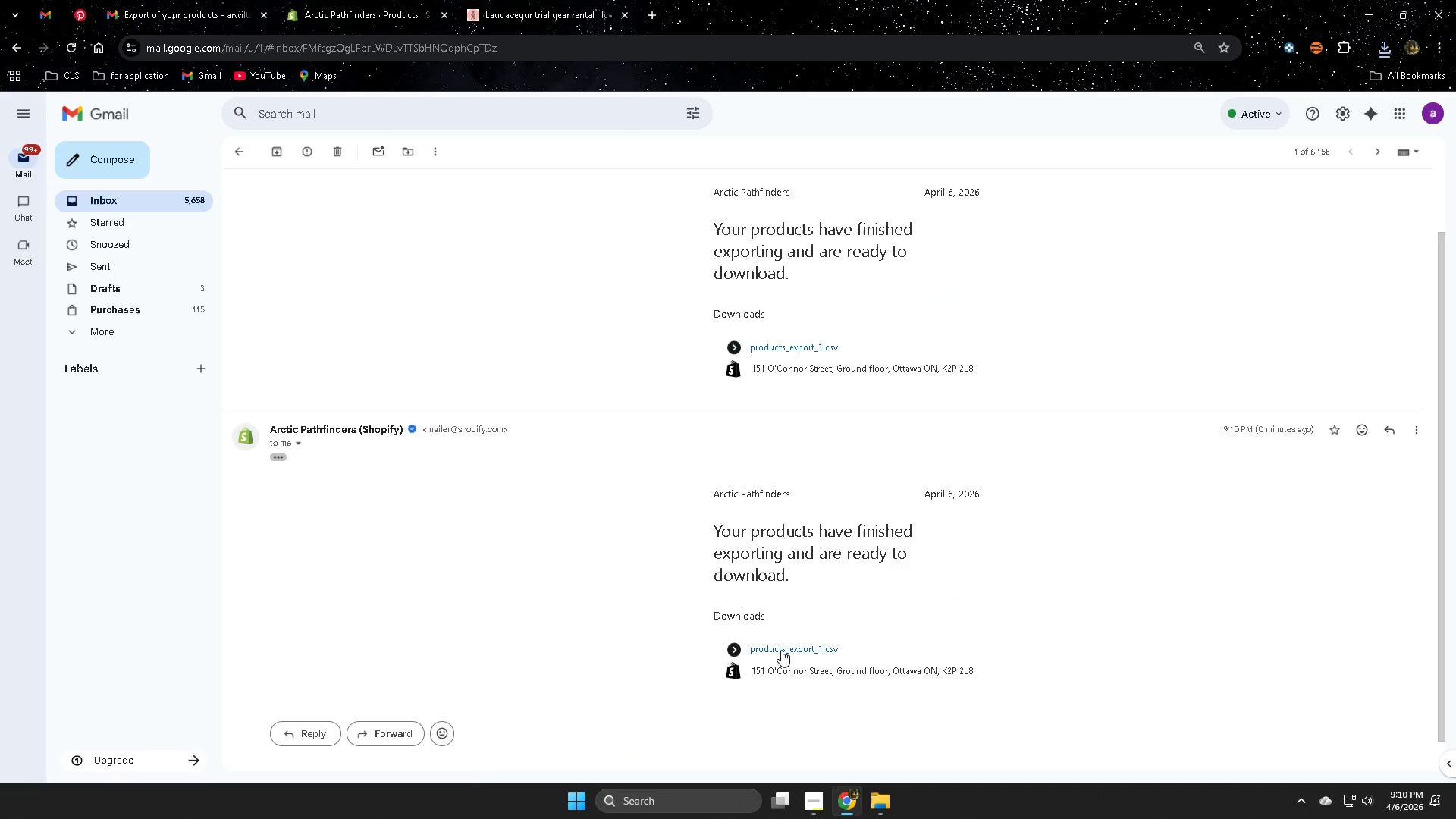 
left_click([400, 0])
 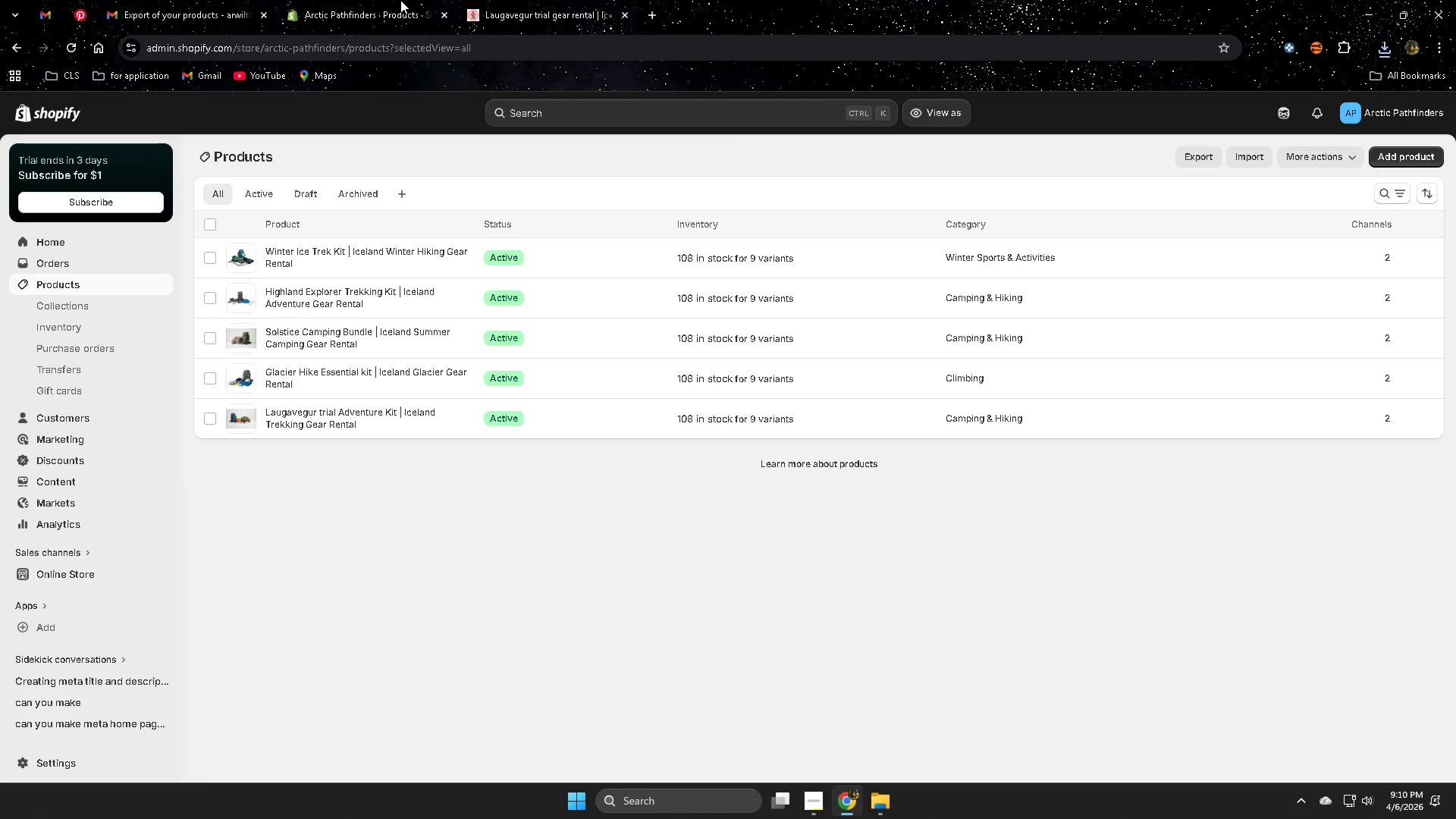 
key(Control+W)
 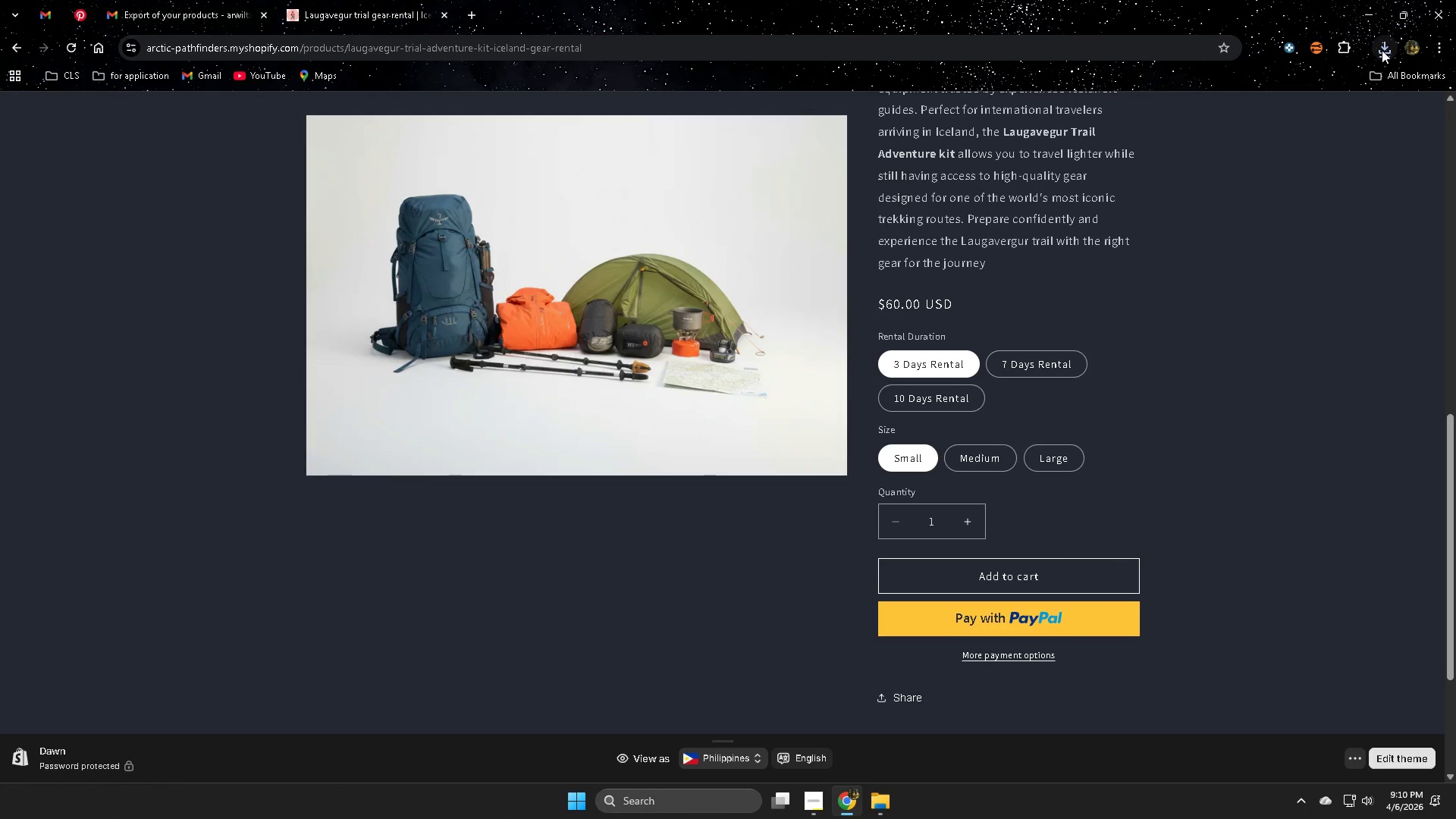 
left_click([1389, 47])
 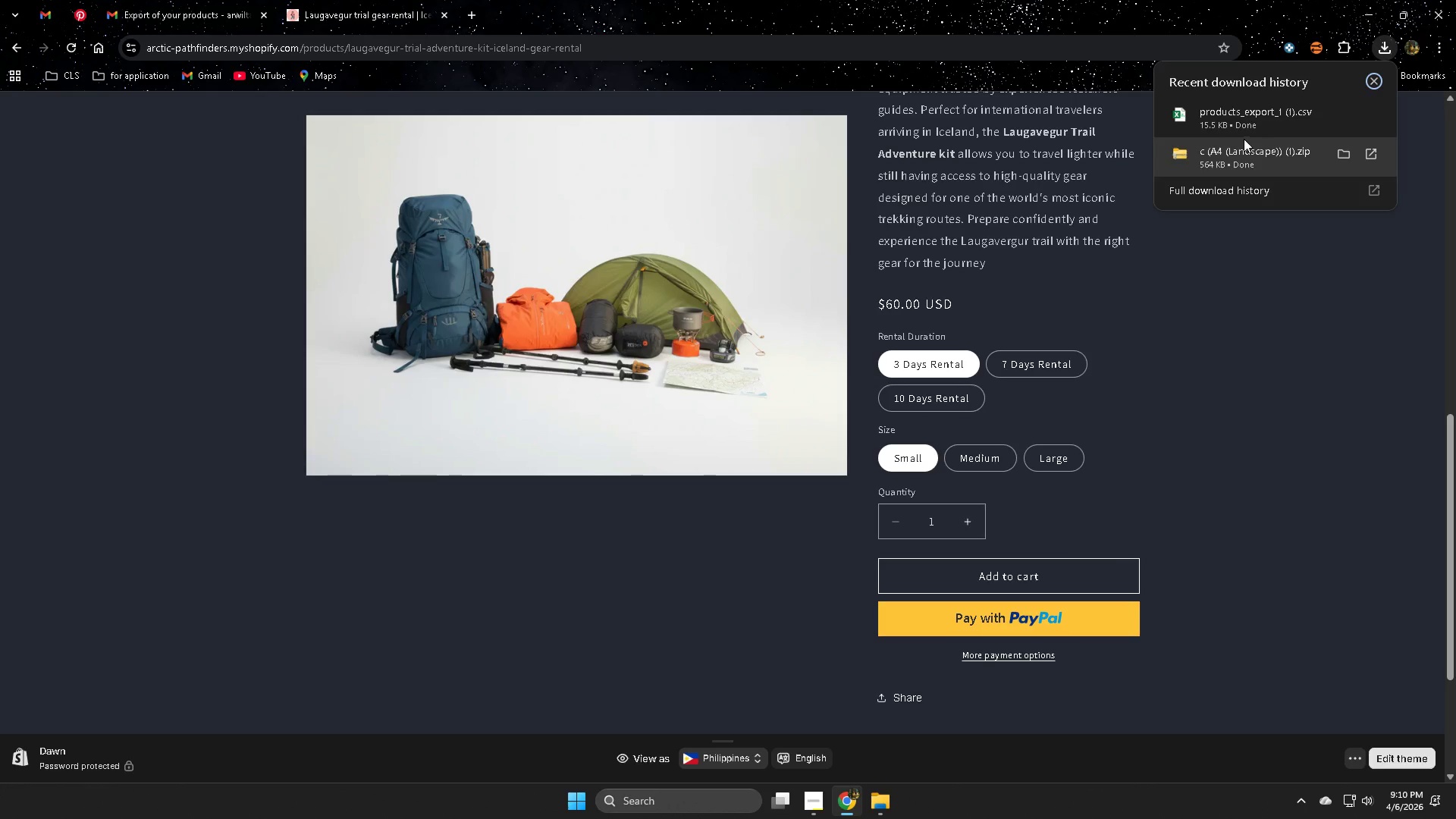 
right_click([1236, 112])
 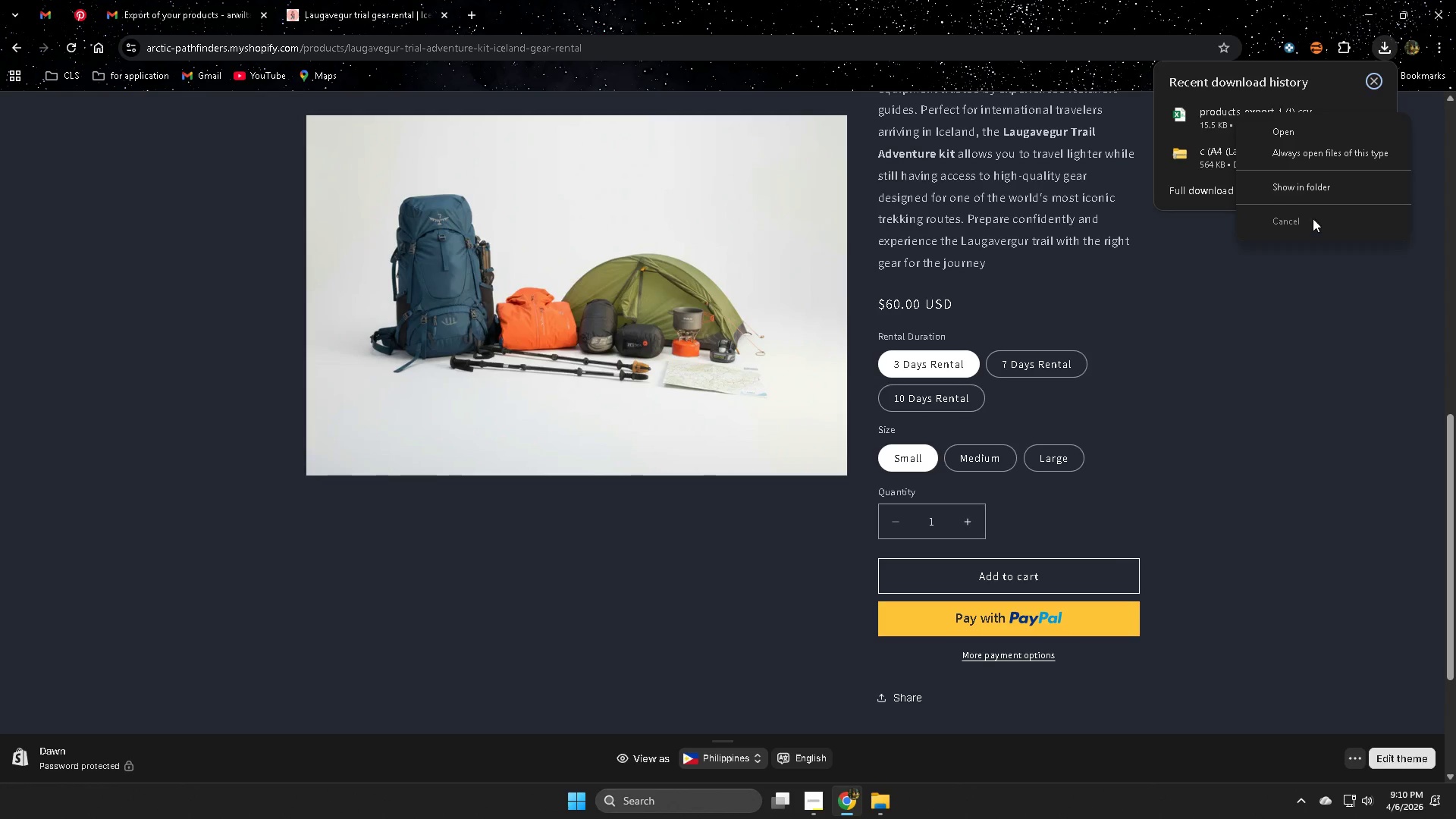 
left_click([1301, 127])
 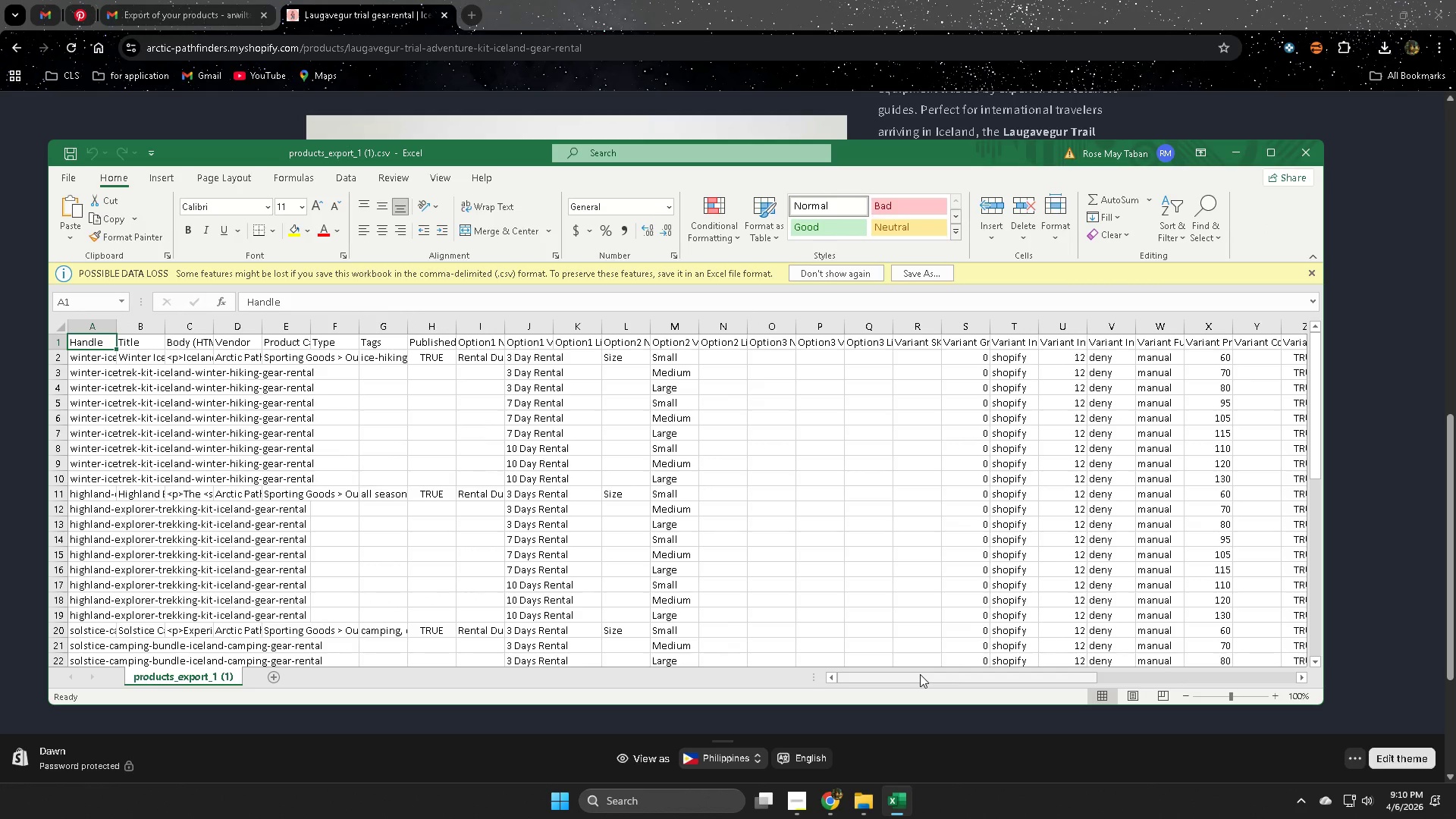 
wait(6.45)
 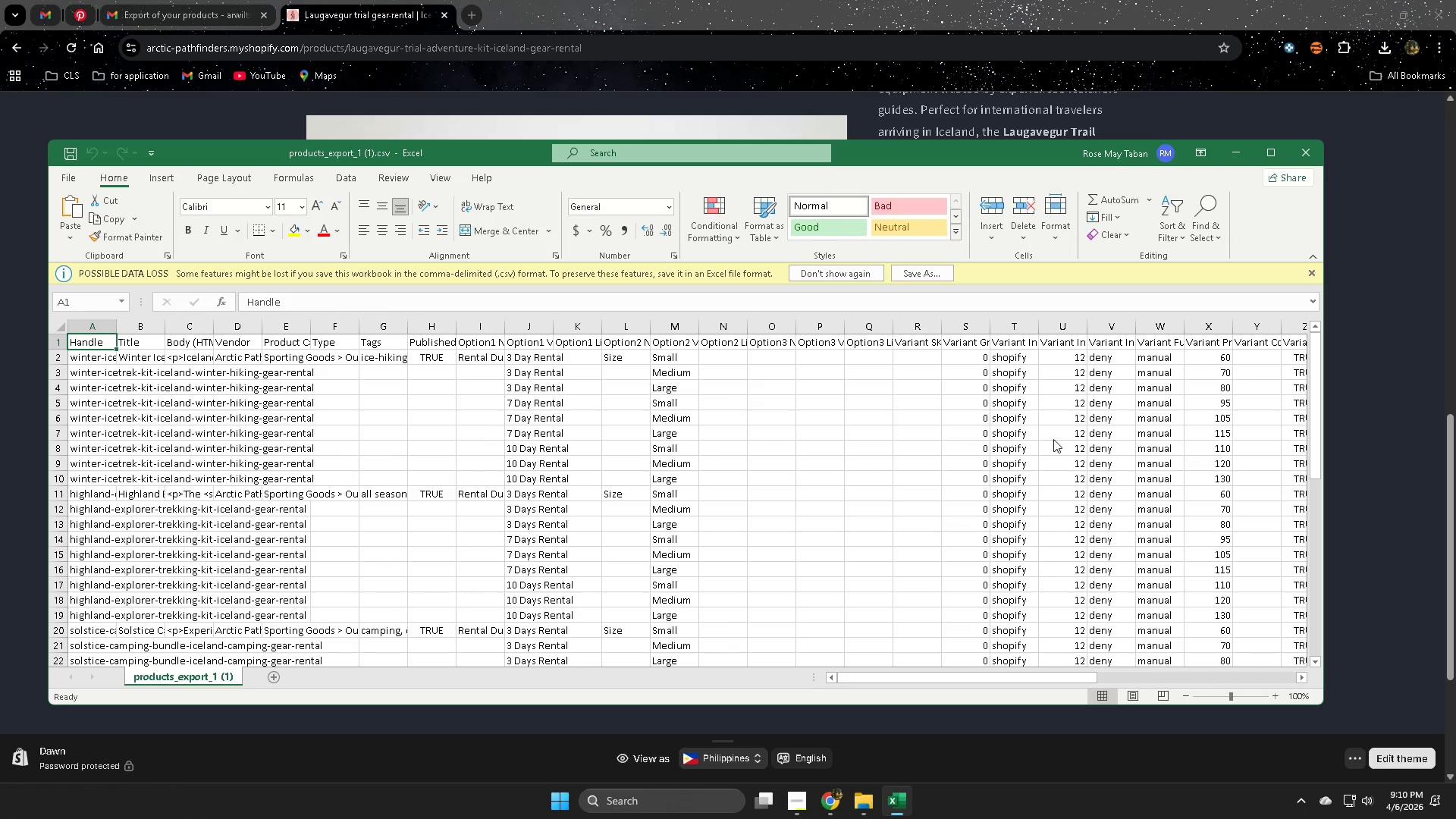 
left_click([798, 802])